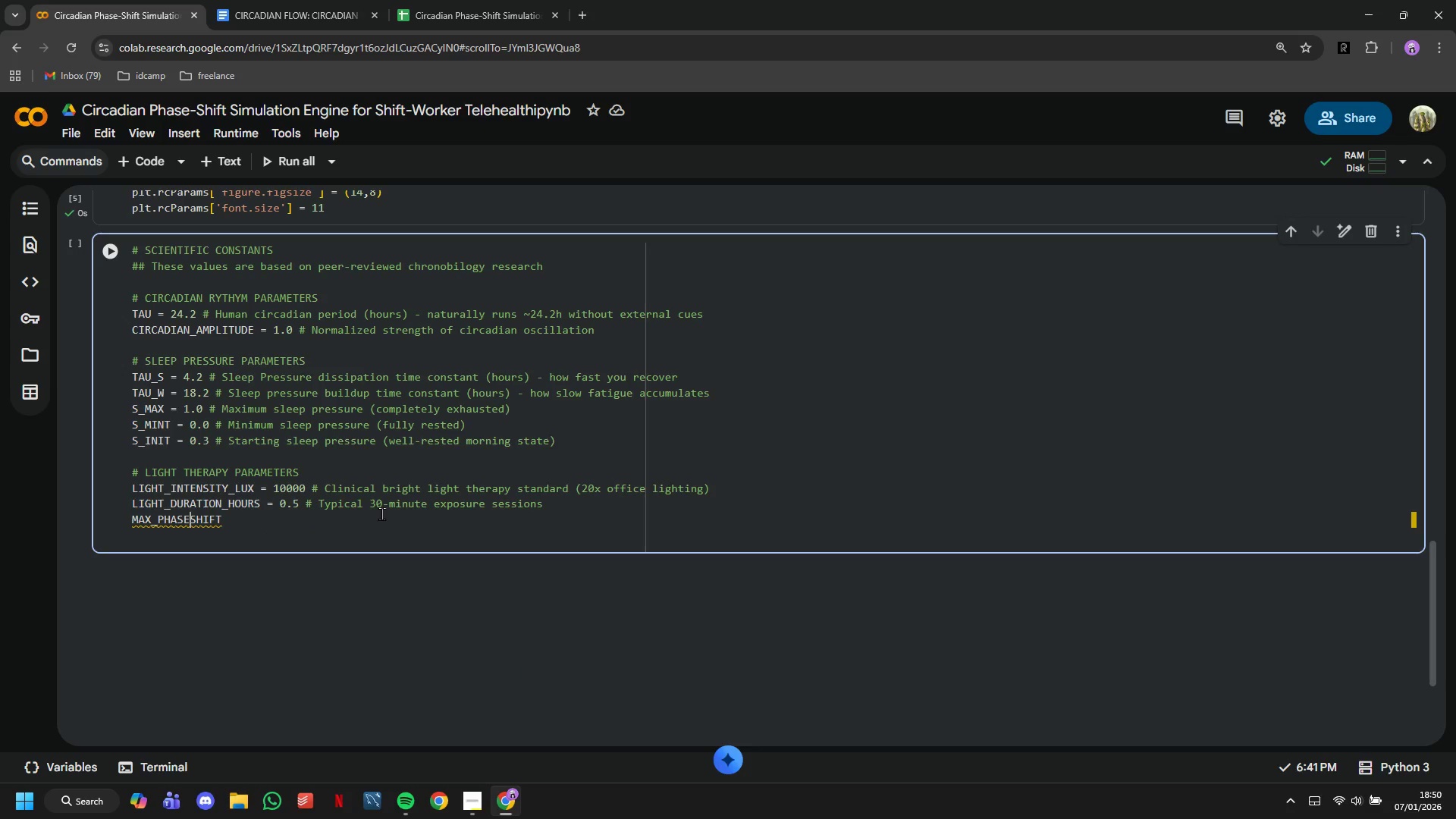 
key(Shift+Minus)
 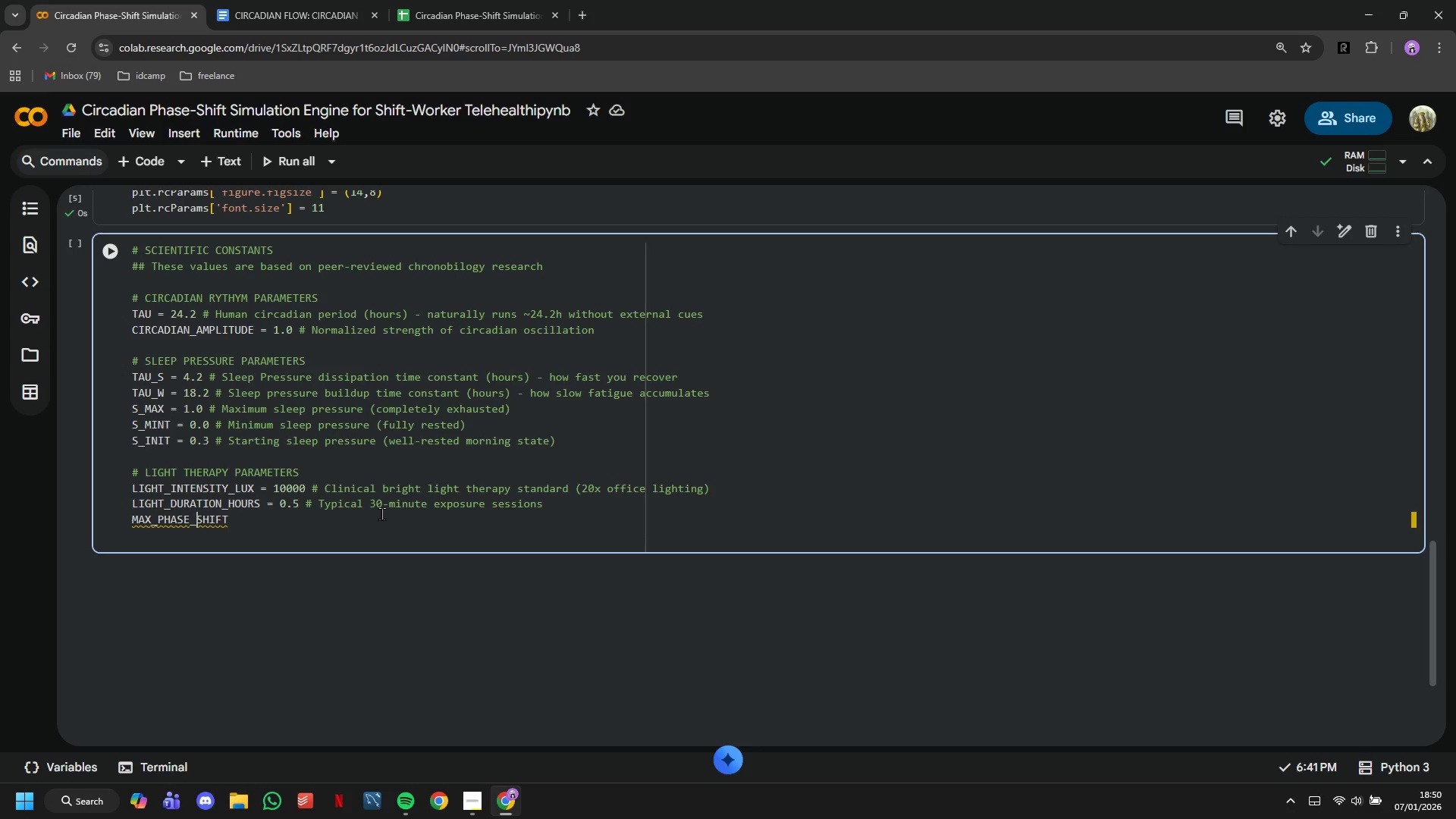 
key(ArrowRight)
 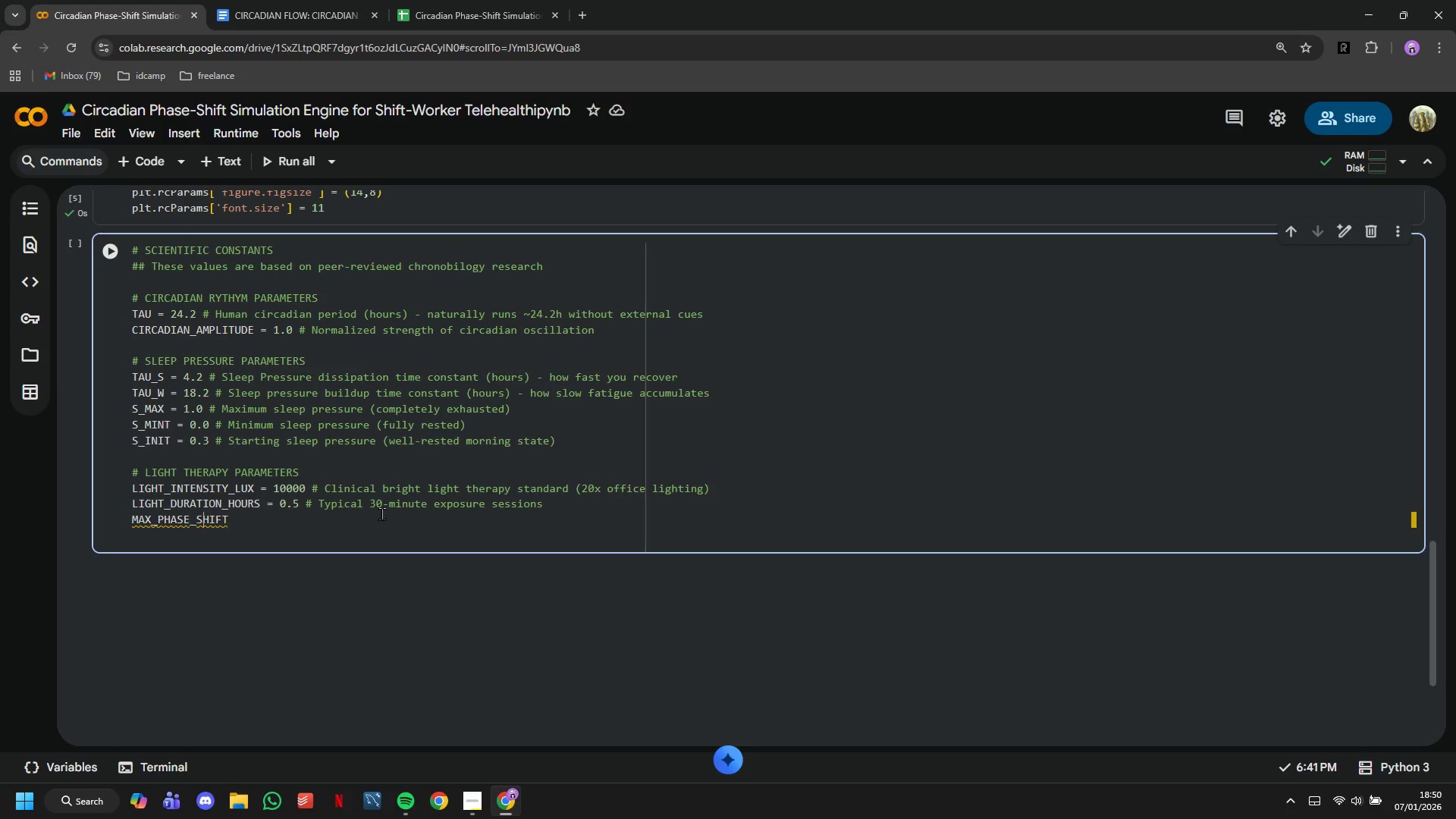 
key(ArrowRight)
 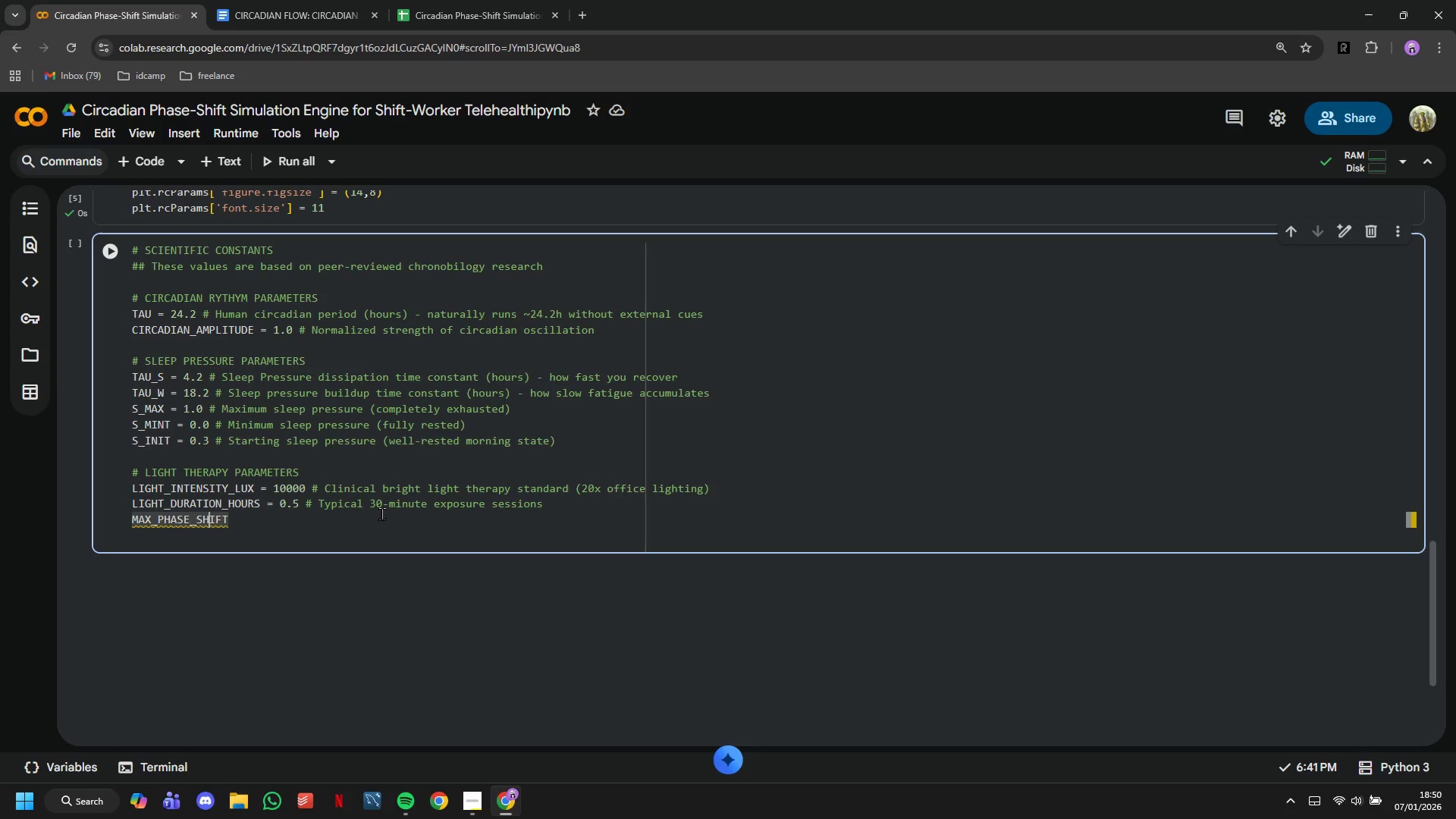 
key(ArrowRight)
 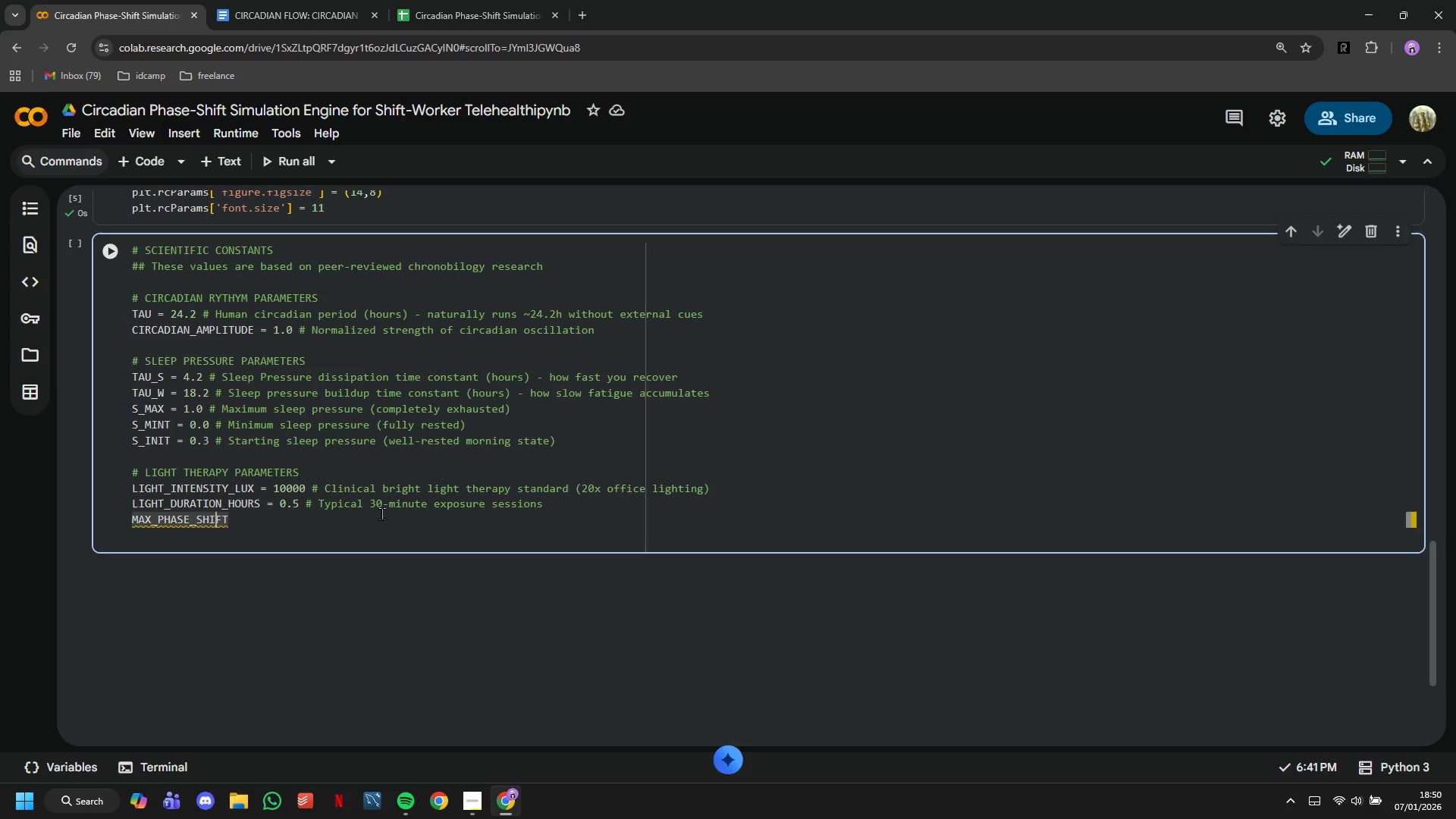 
key(ArrowRight)
 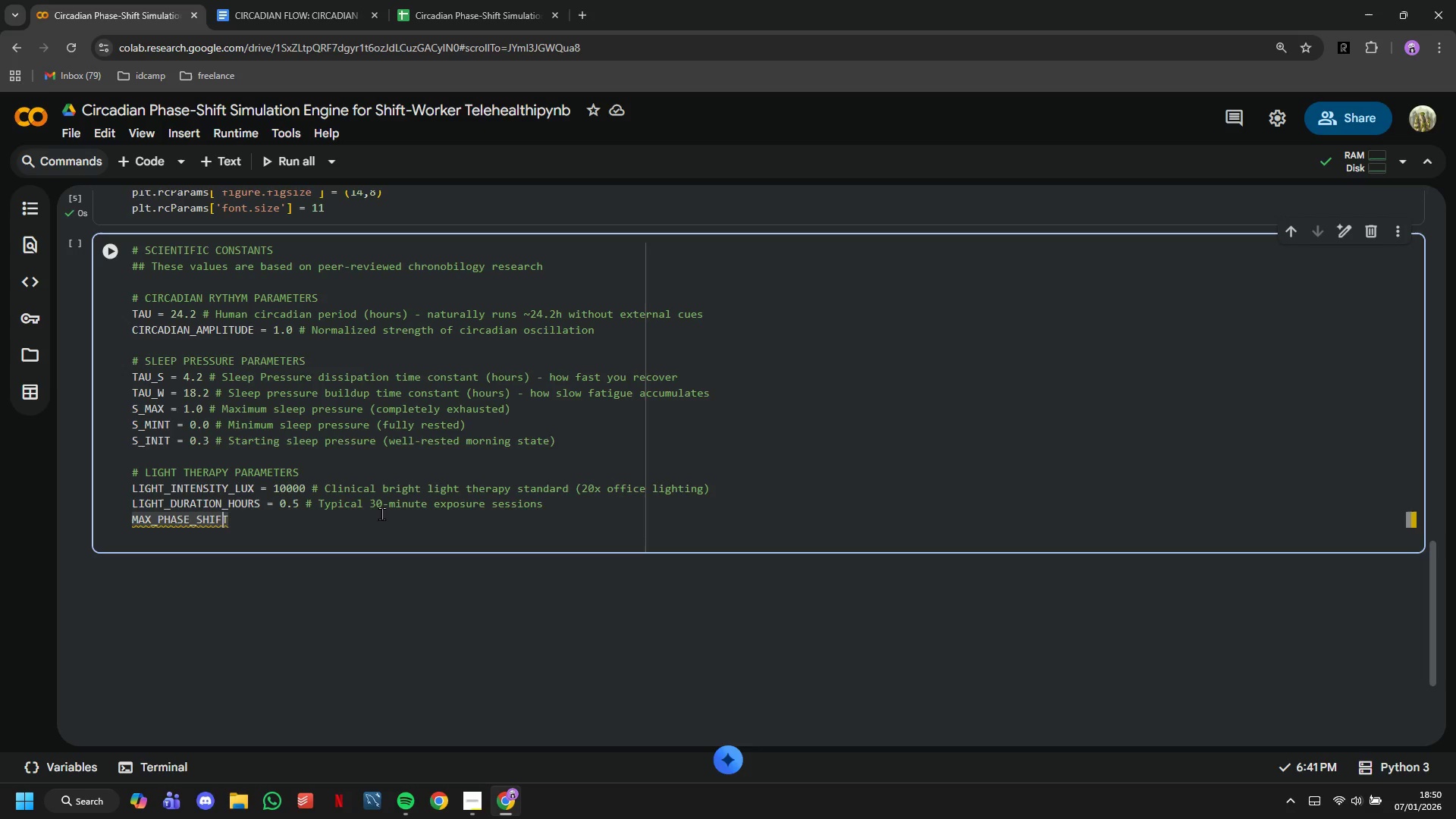 
key(ArrowRight)
 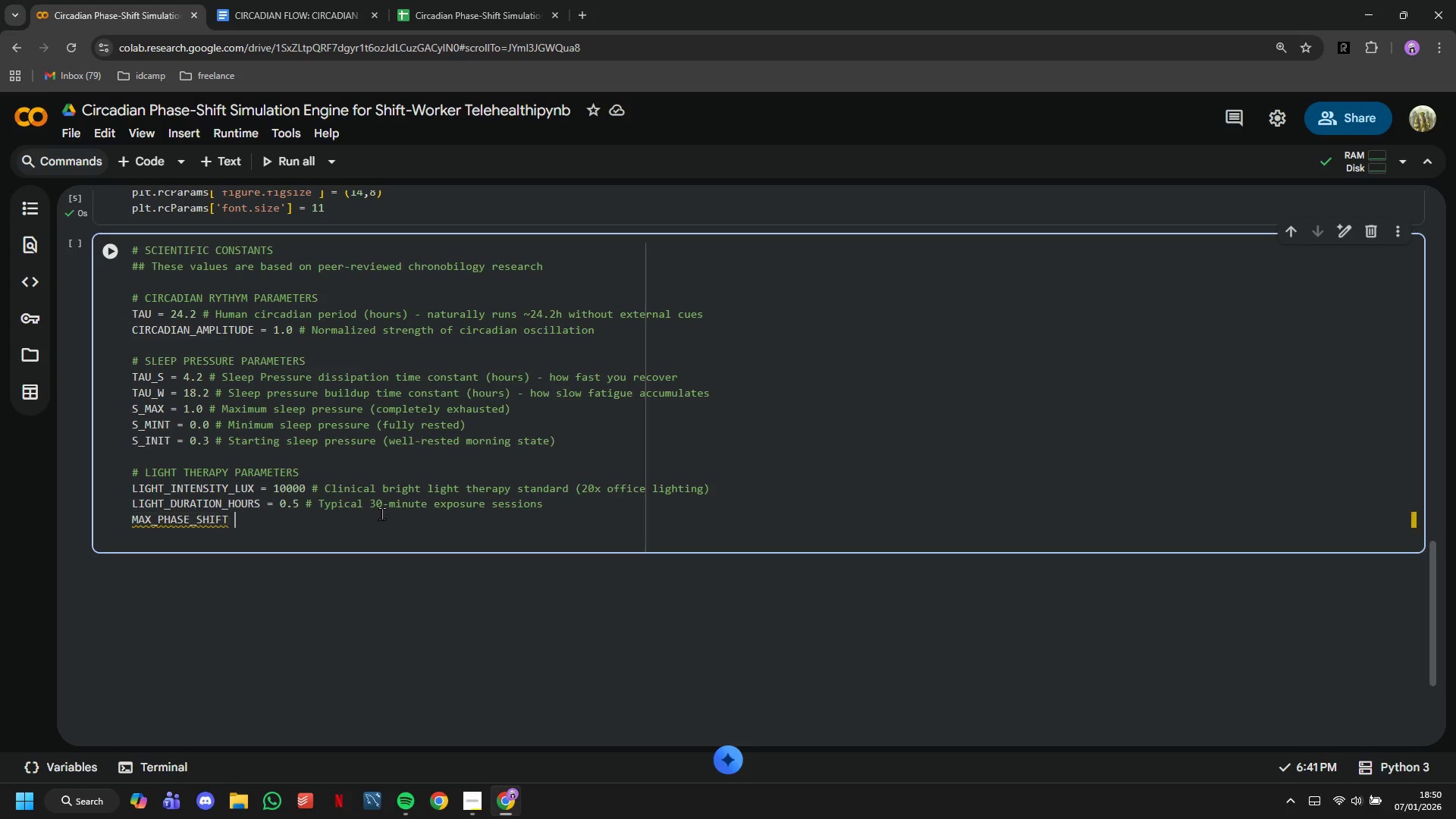 
type( = 2.5 # Maximy)
key(Backspace)
type(um )
 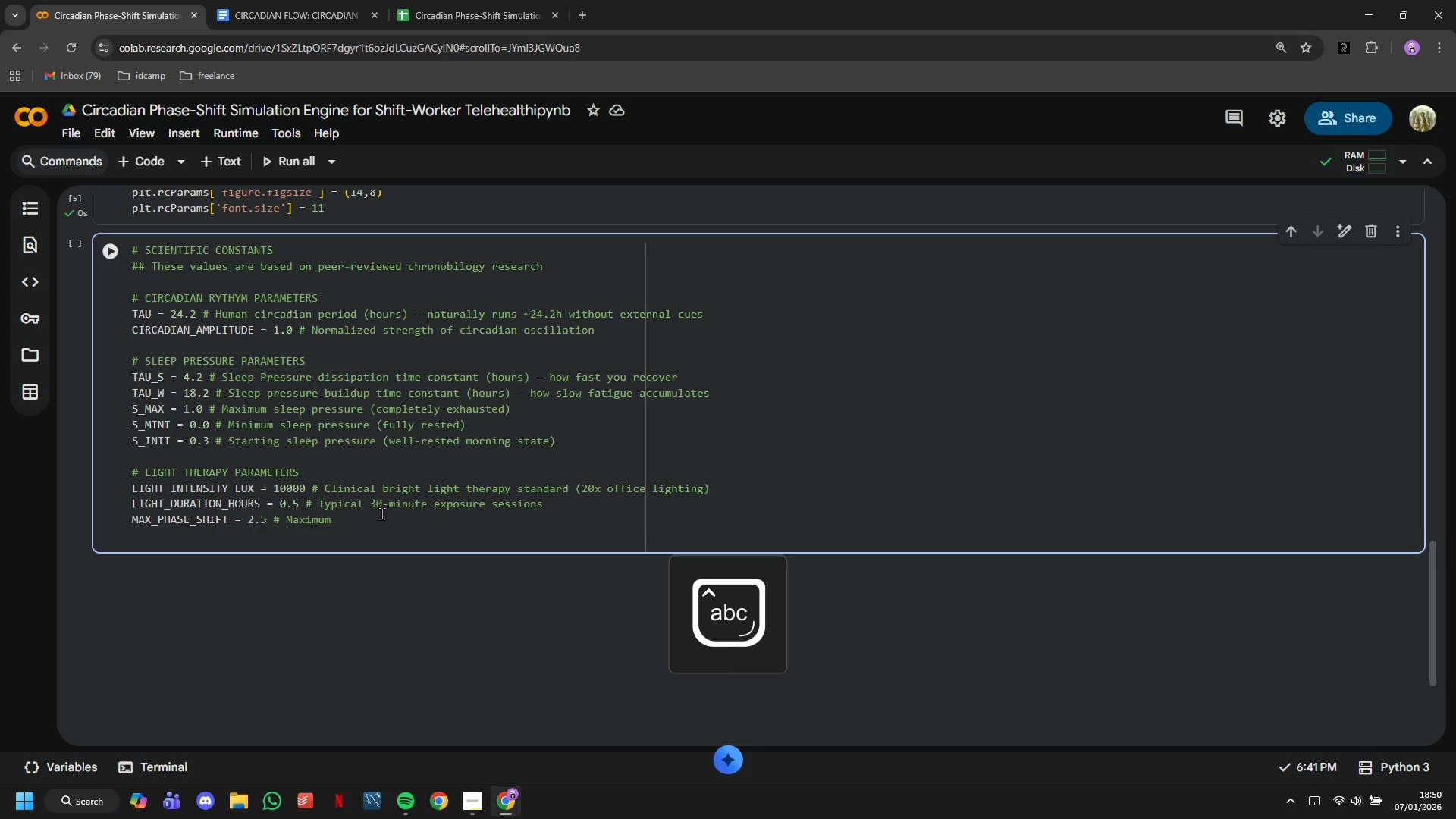 
type(circadian shift per day (hours)
 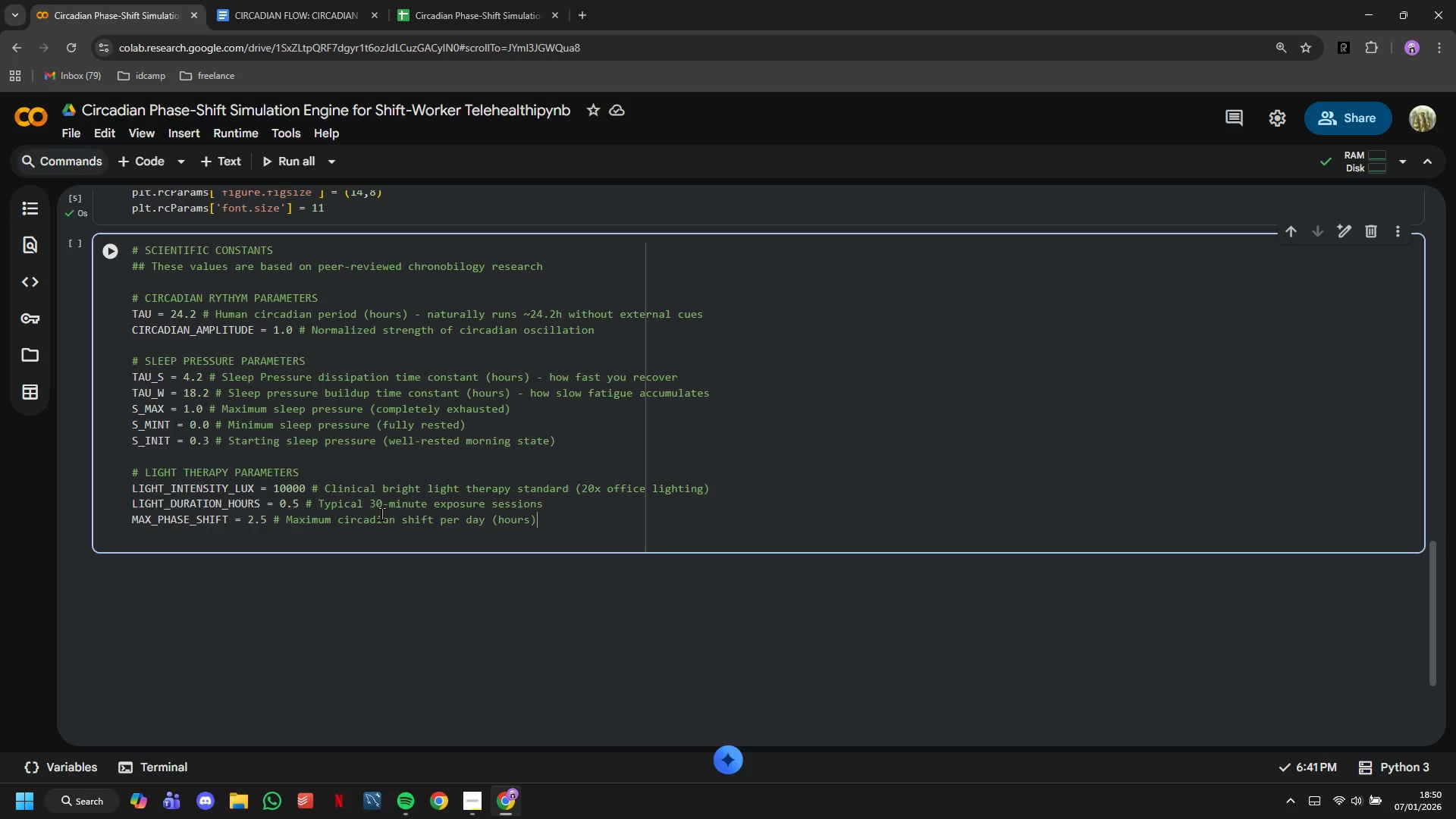 
key(ArrowRight)
 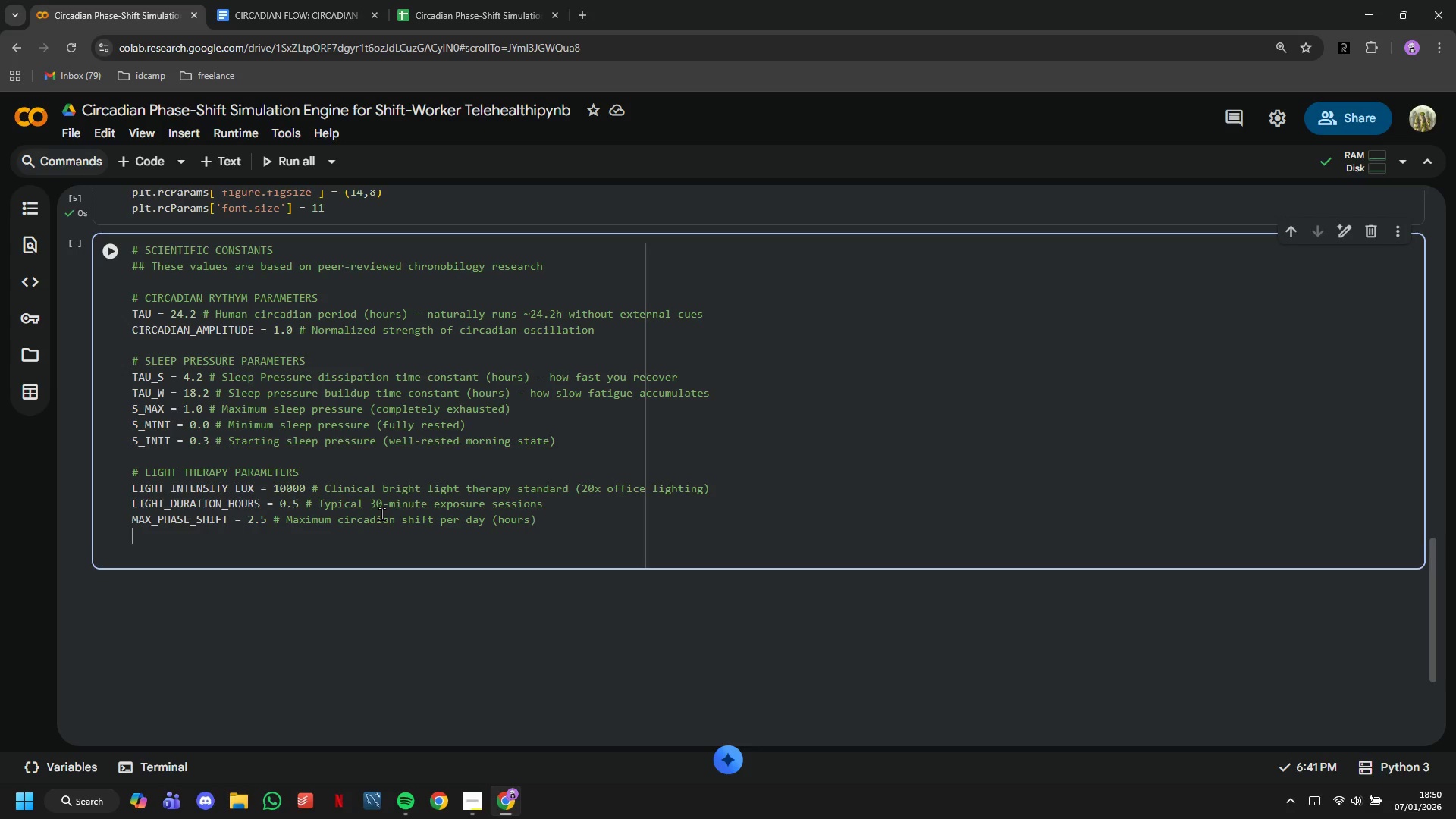 
key(Enter)
 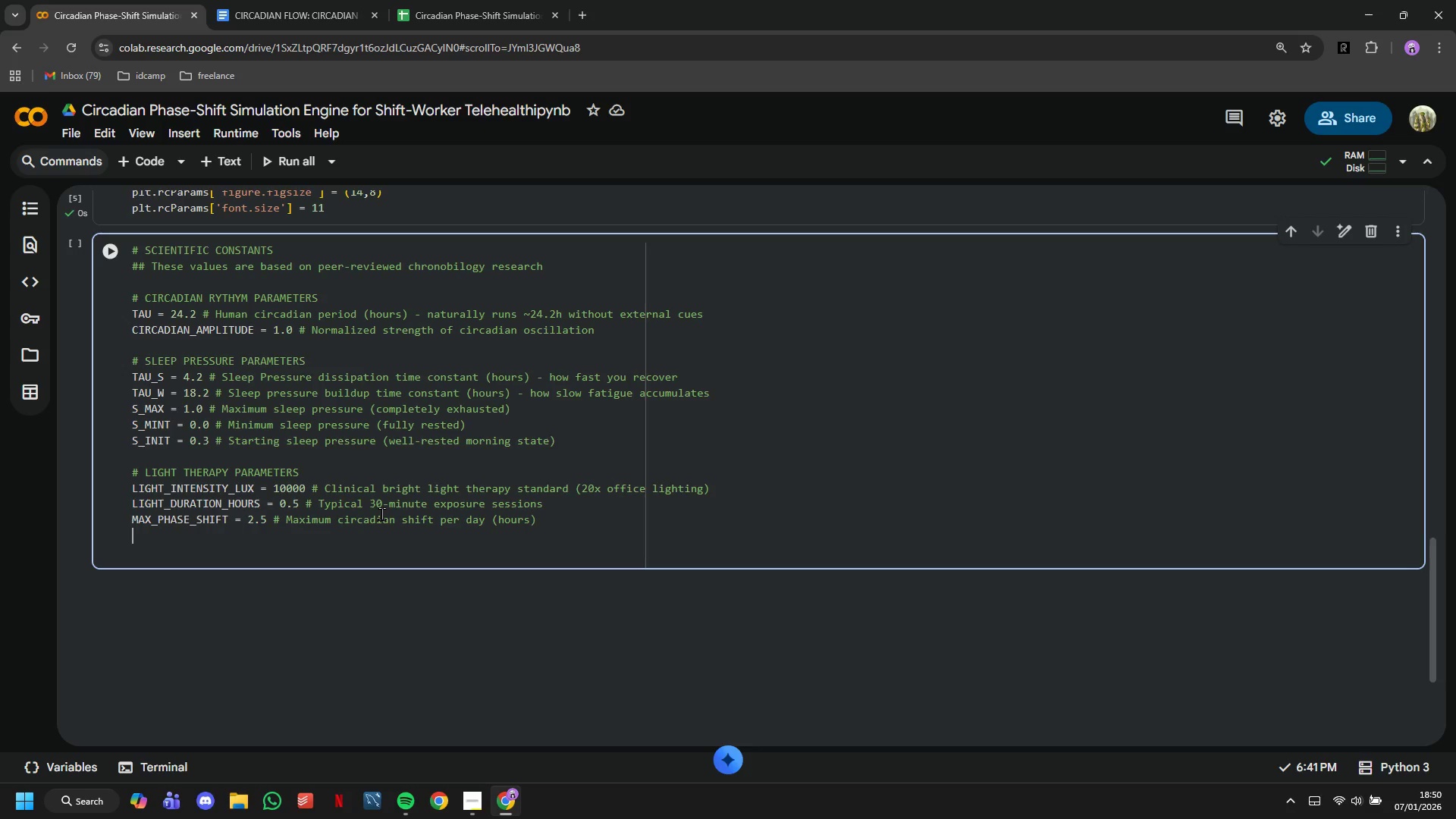 
type(PRC_SEN)
key(Tab)
type( = 0.4 # P)
key(Backspace)
type(Phase respons curve sensitivity coeffie)
key(Backspace)
type(cient)
 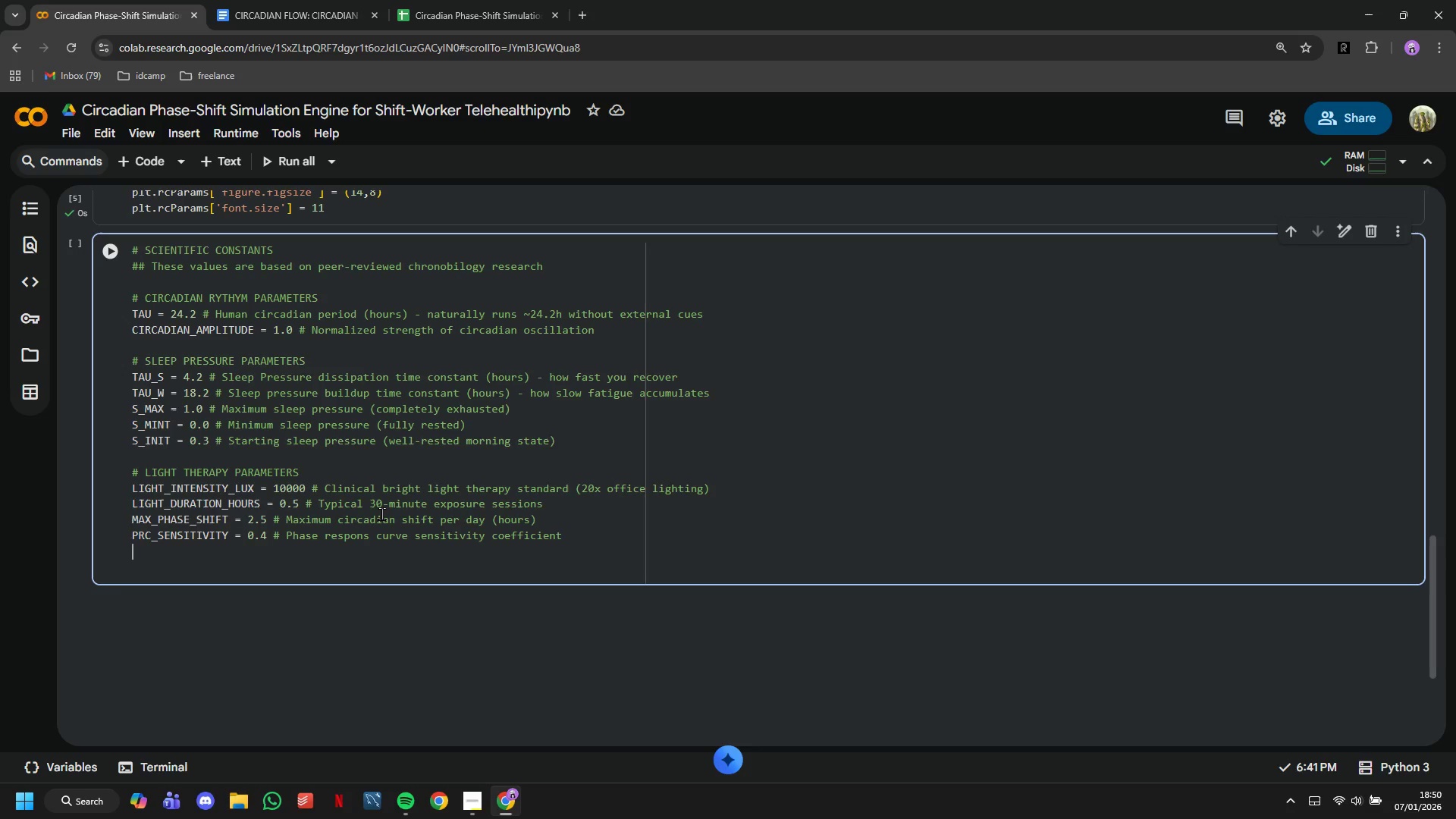 
 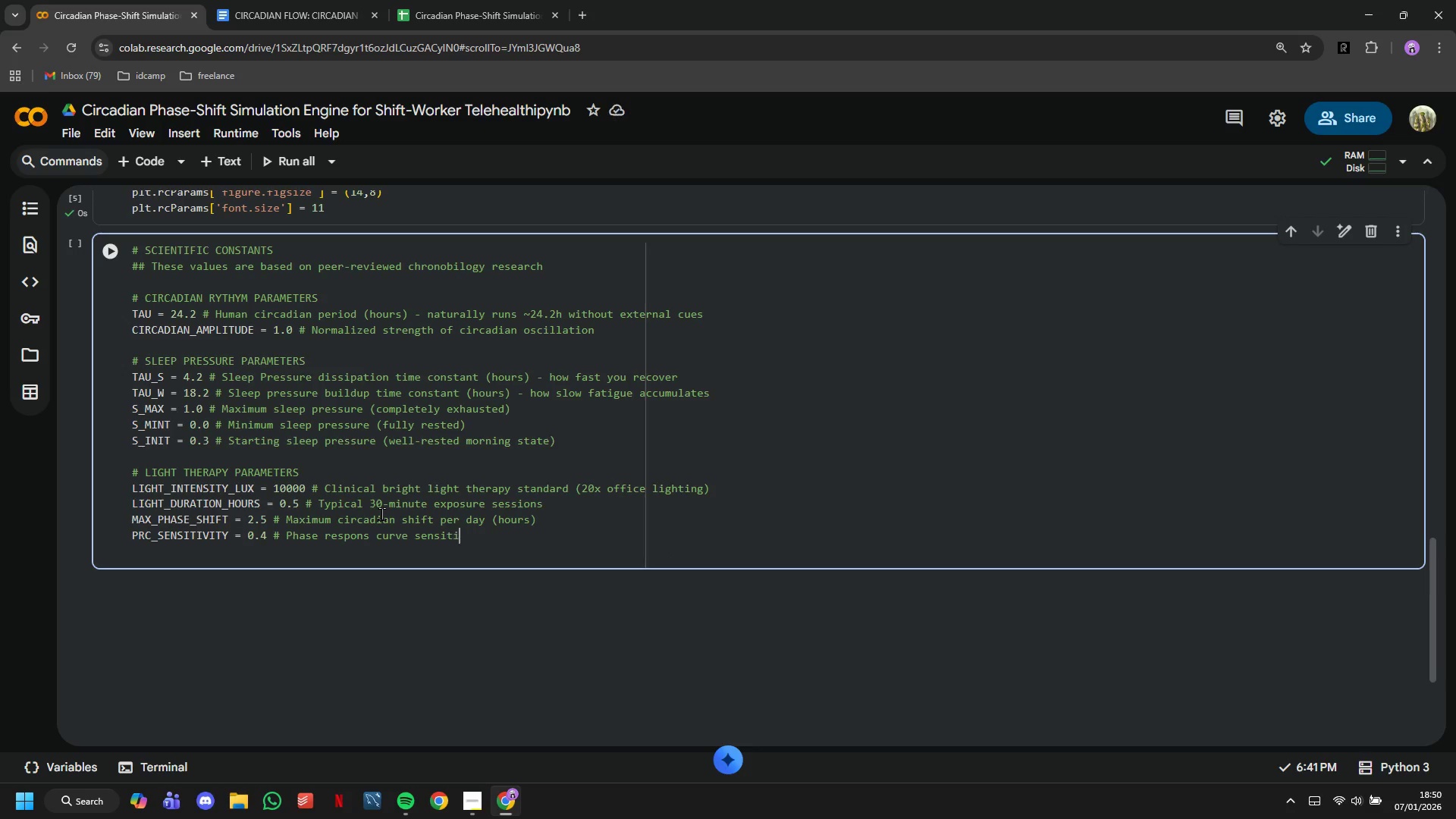 
key(Enter)
 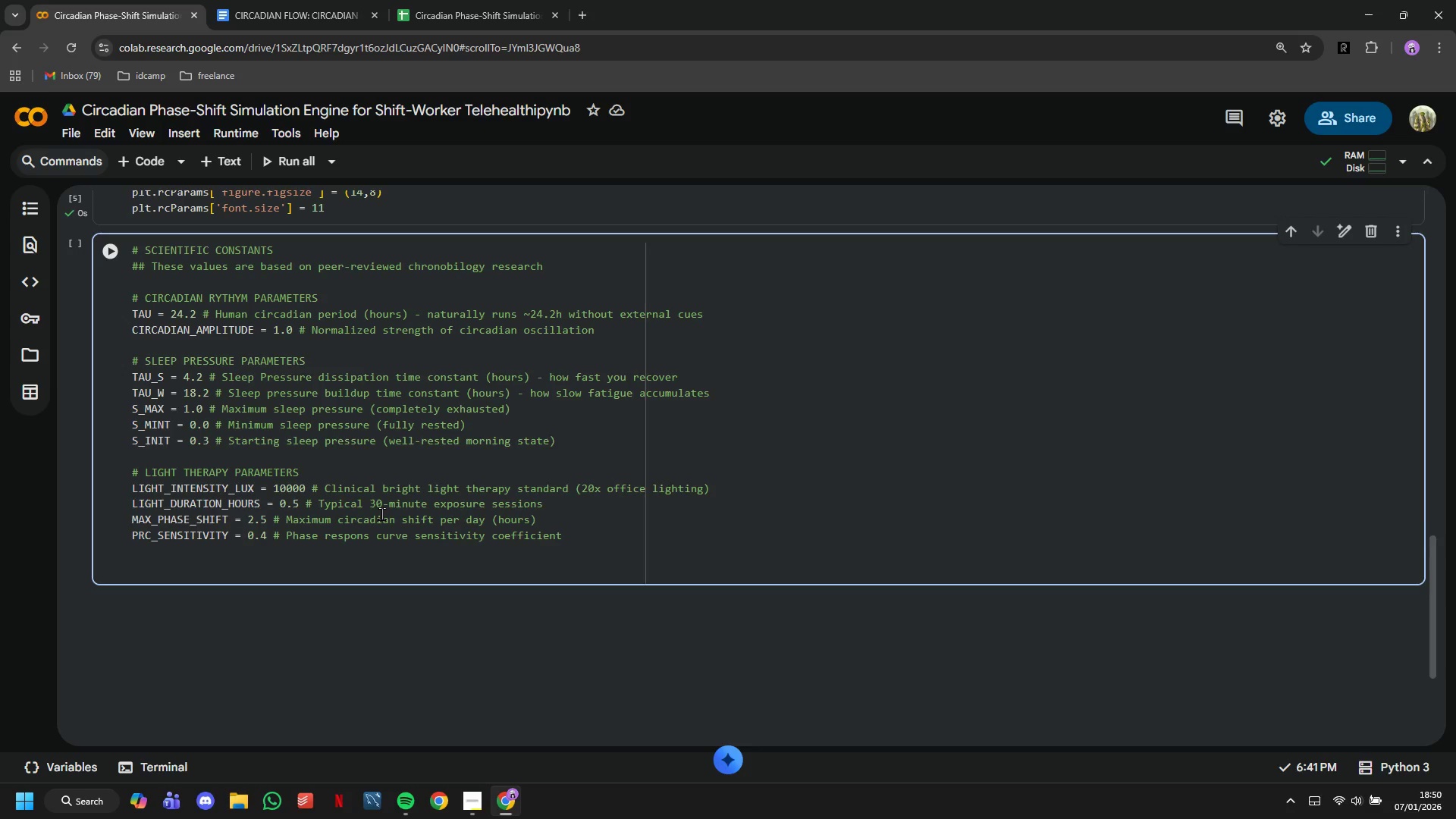 
key(Enter)
 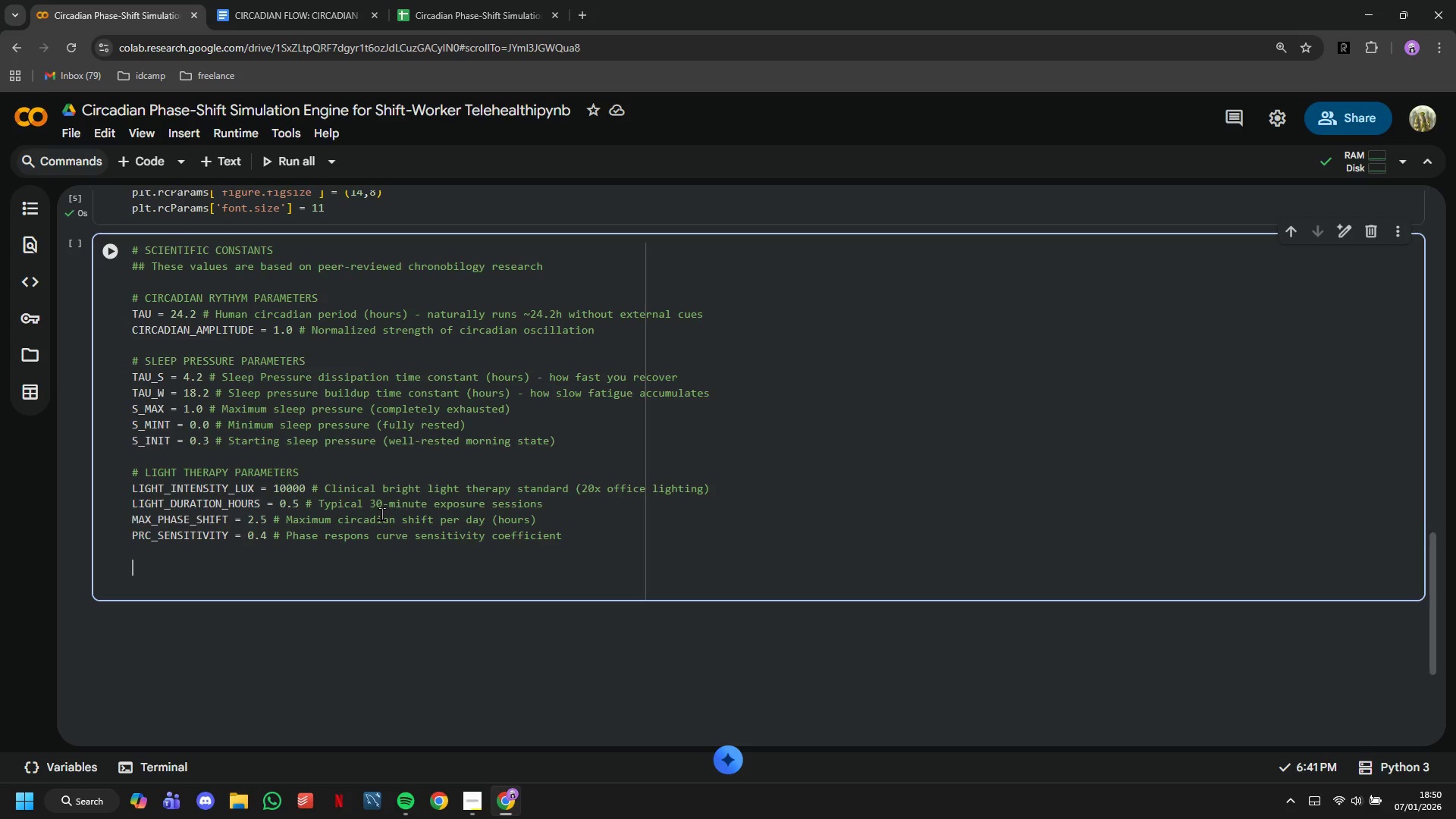 
type(# CAFFEINE PARAMETERS)
 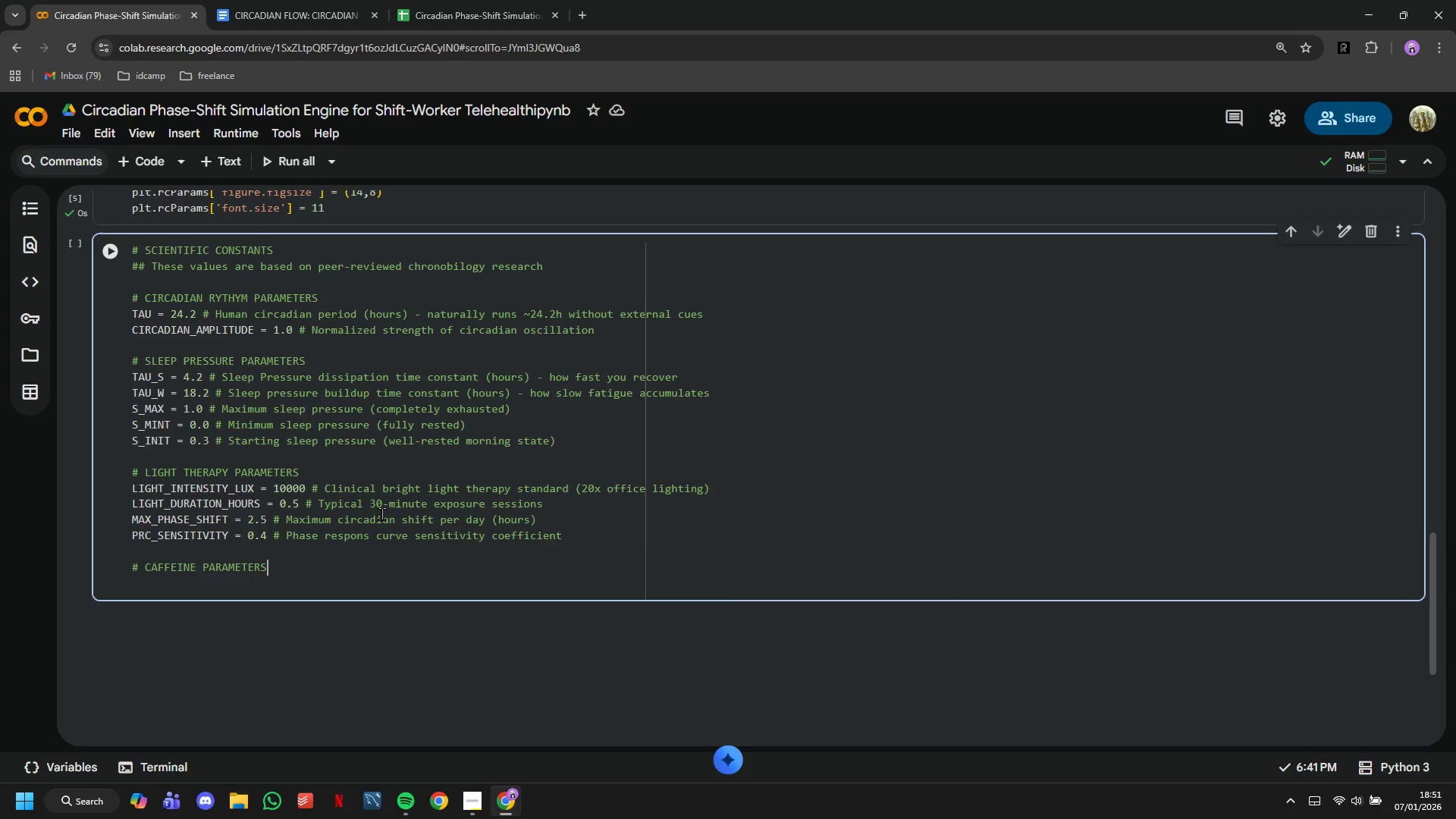 
key(Enter)
 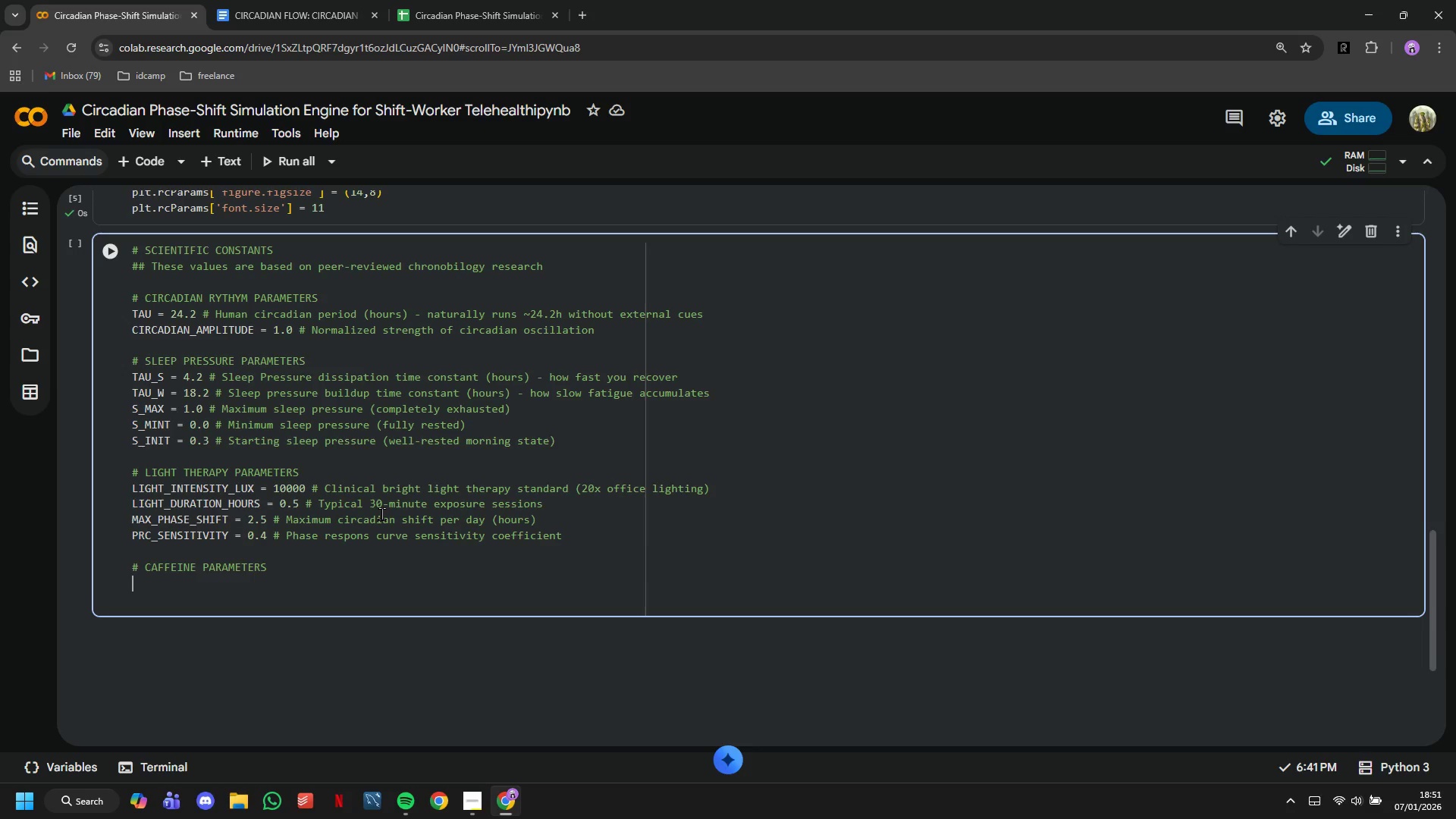 
type(CAFFEINE)
 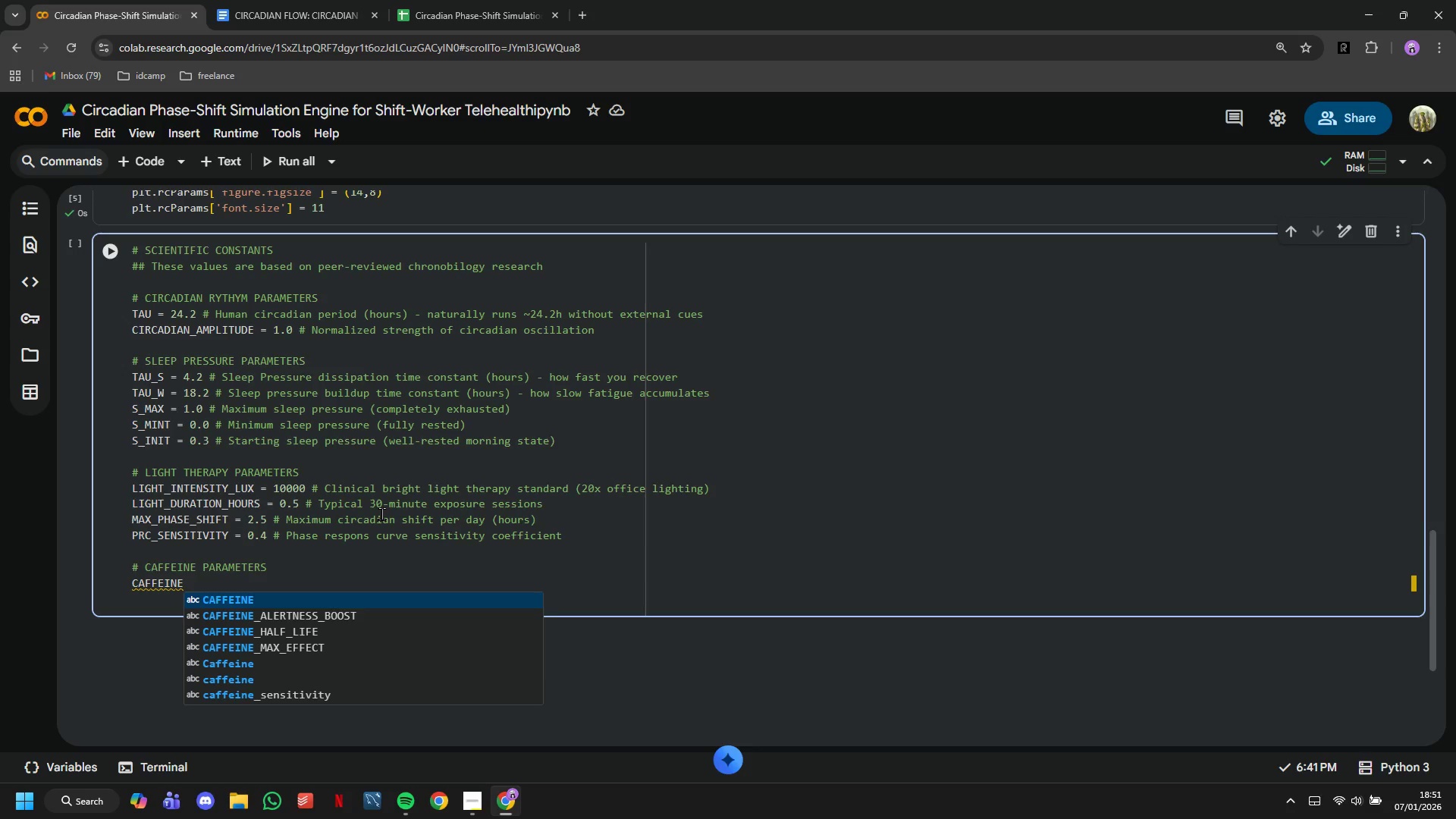 
key(ArrowDown)
 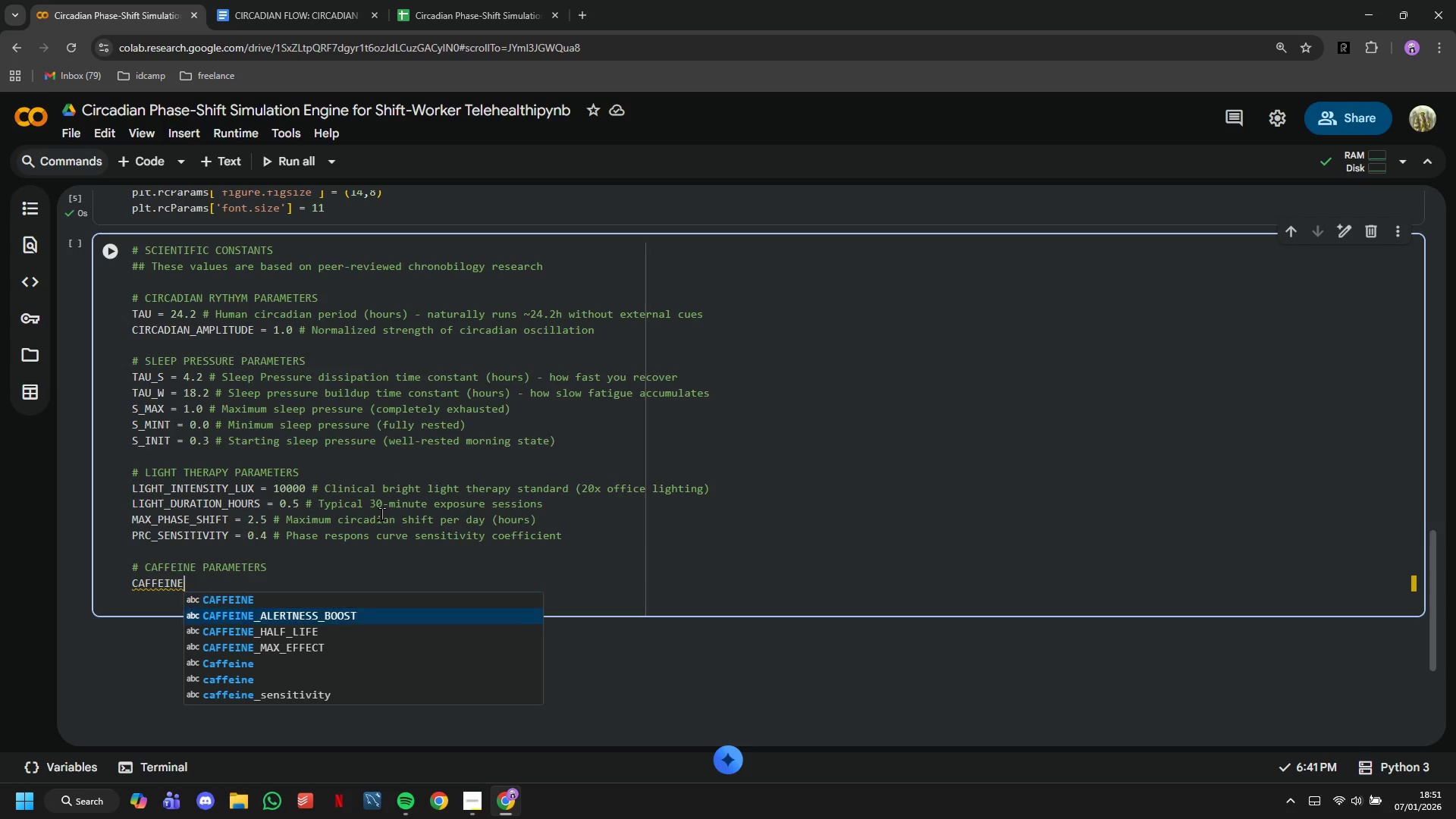 
key(ArrowDown)
 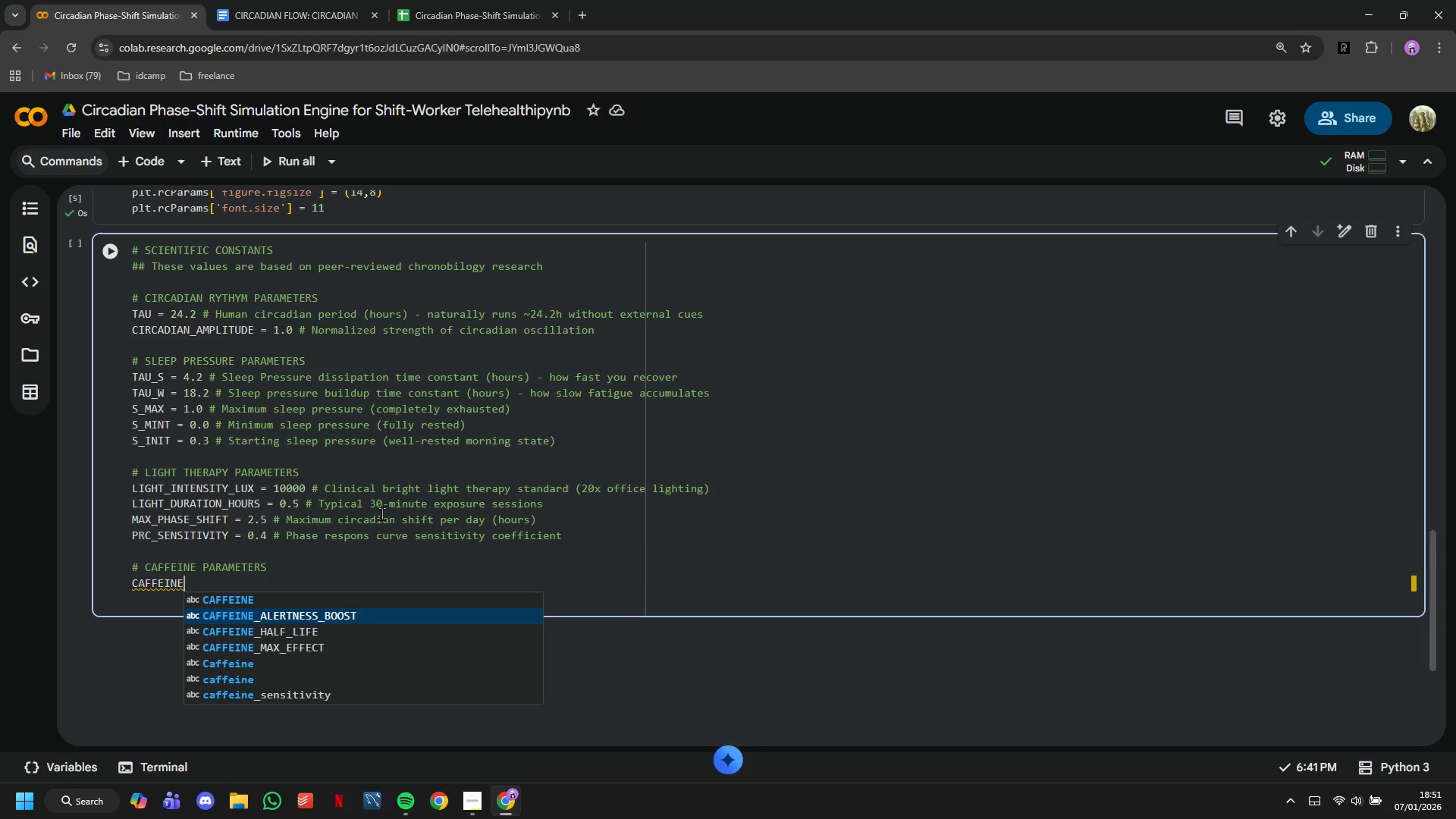 
key(Enter)
 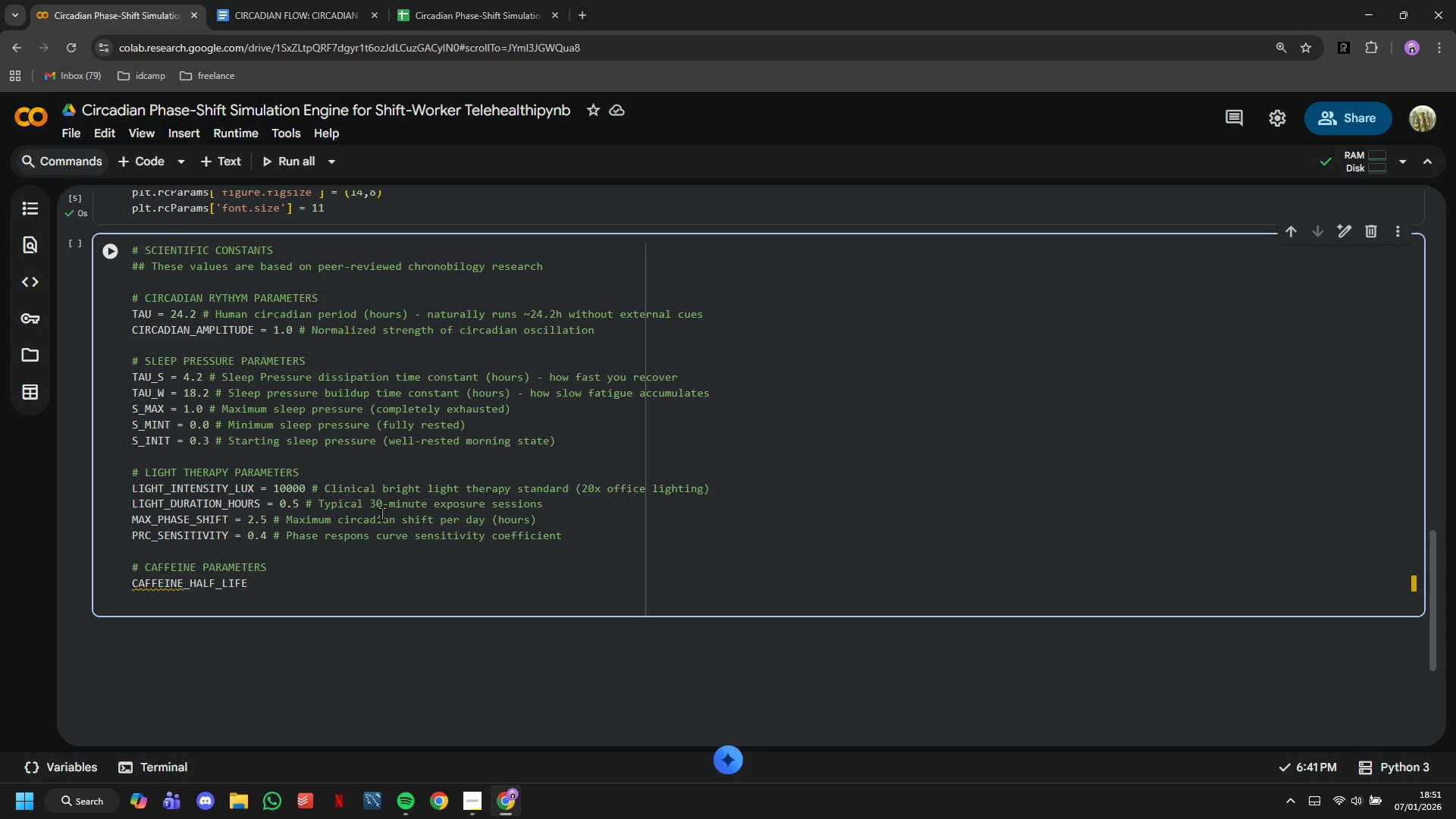 
key(Space)
 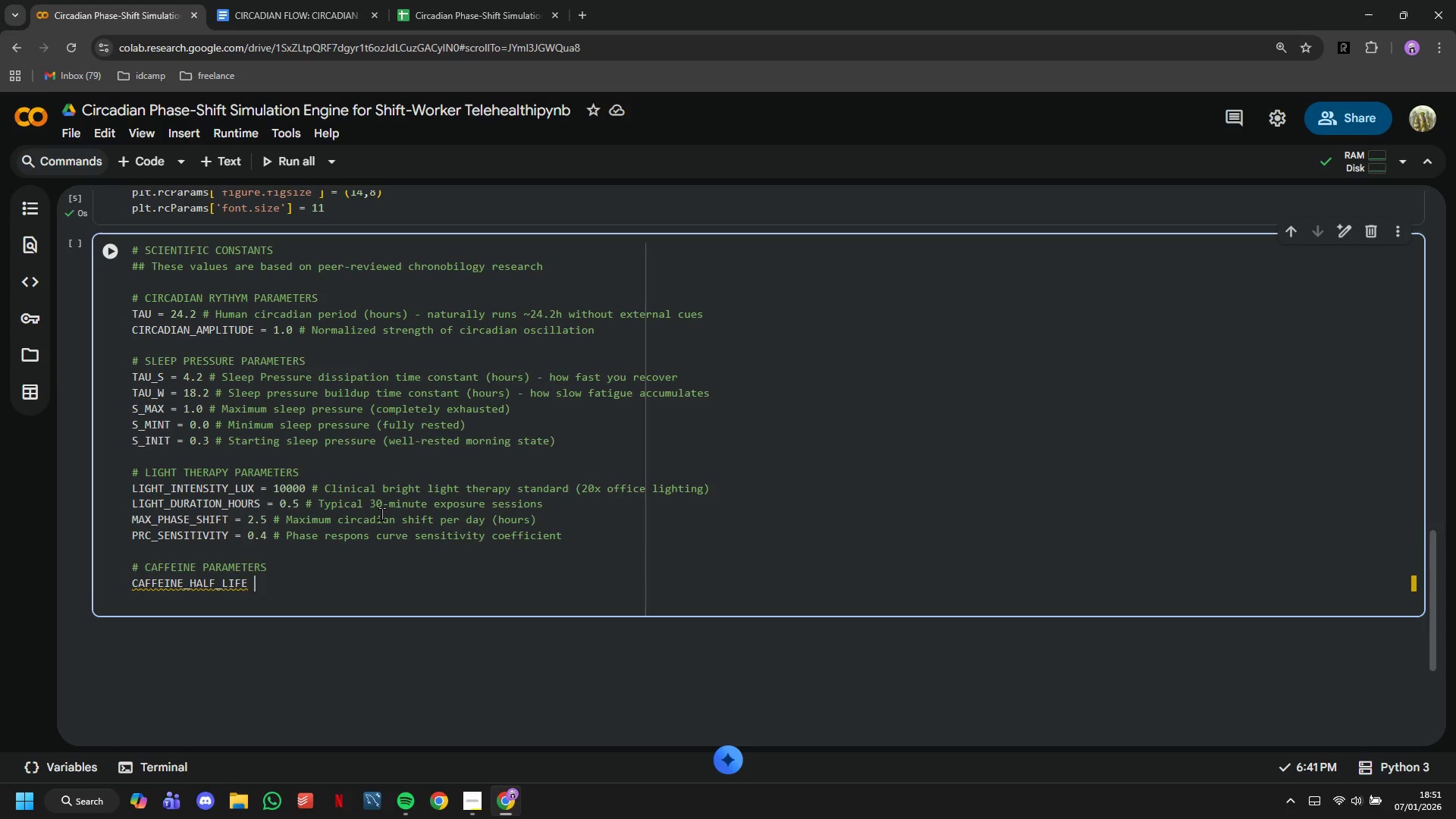 
type(= 5.0 # Caffeine ce)
key(Backspace)
type(lears from body in ~5 hours)
 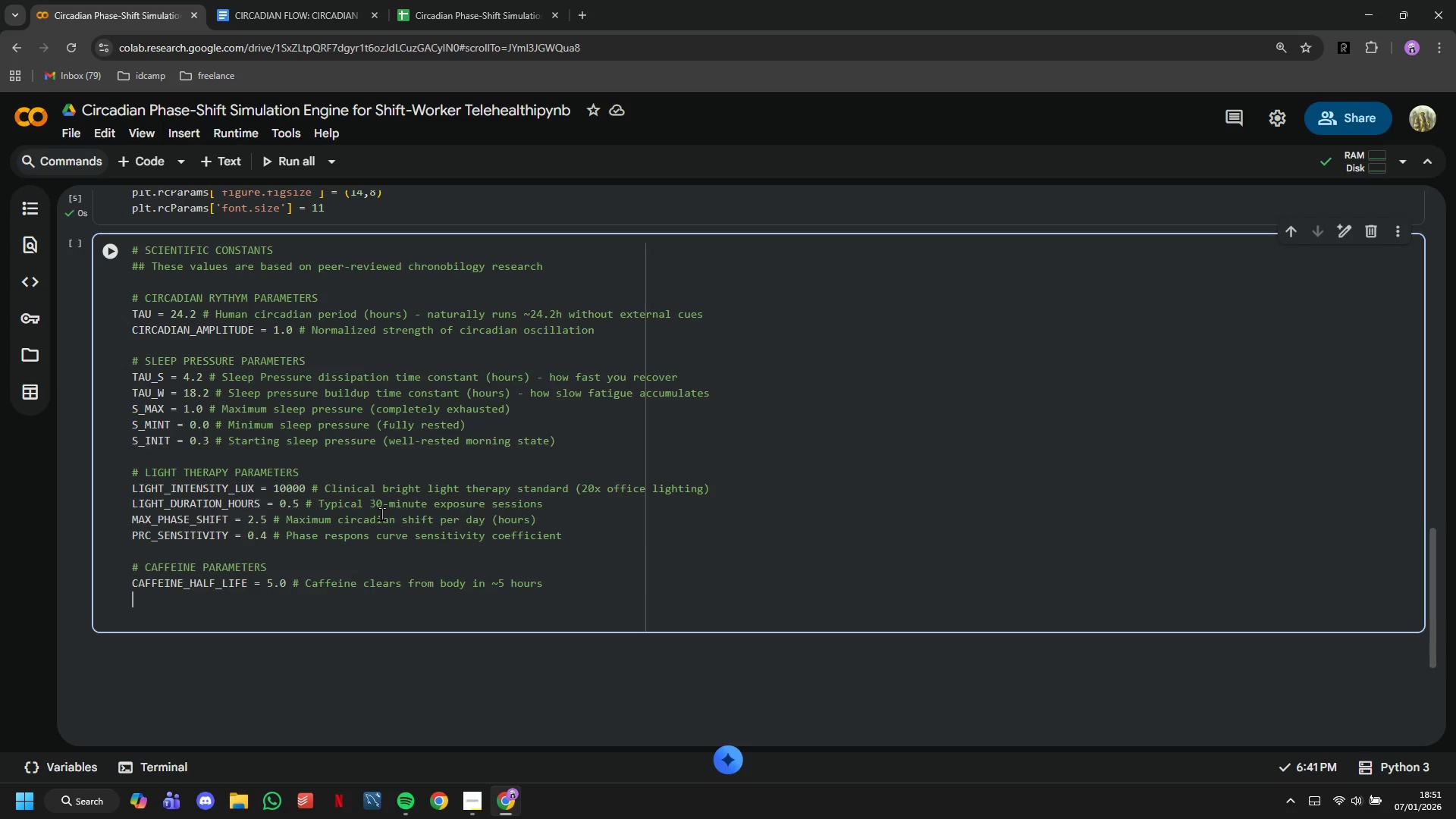 
 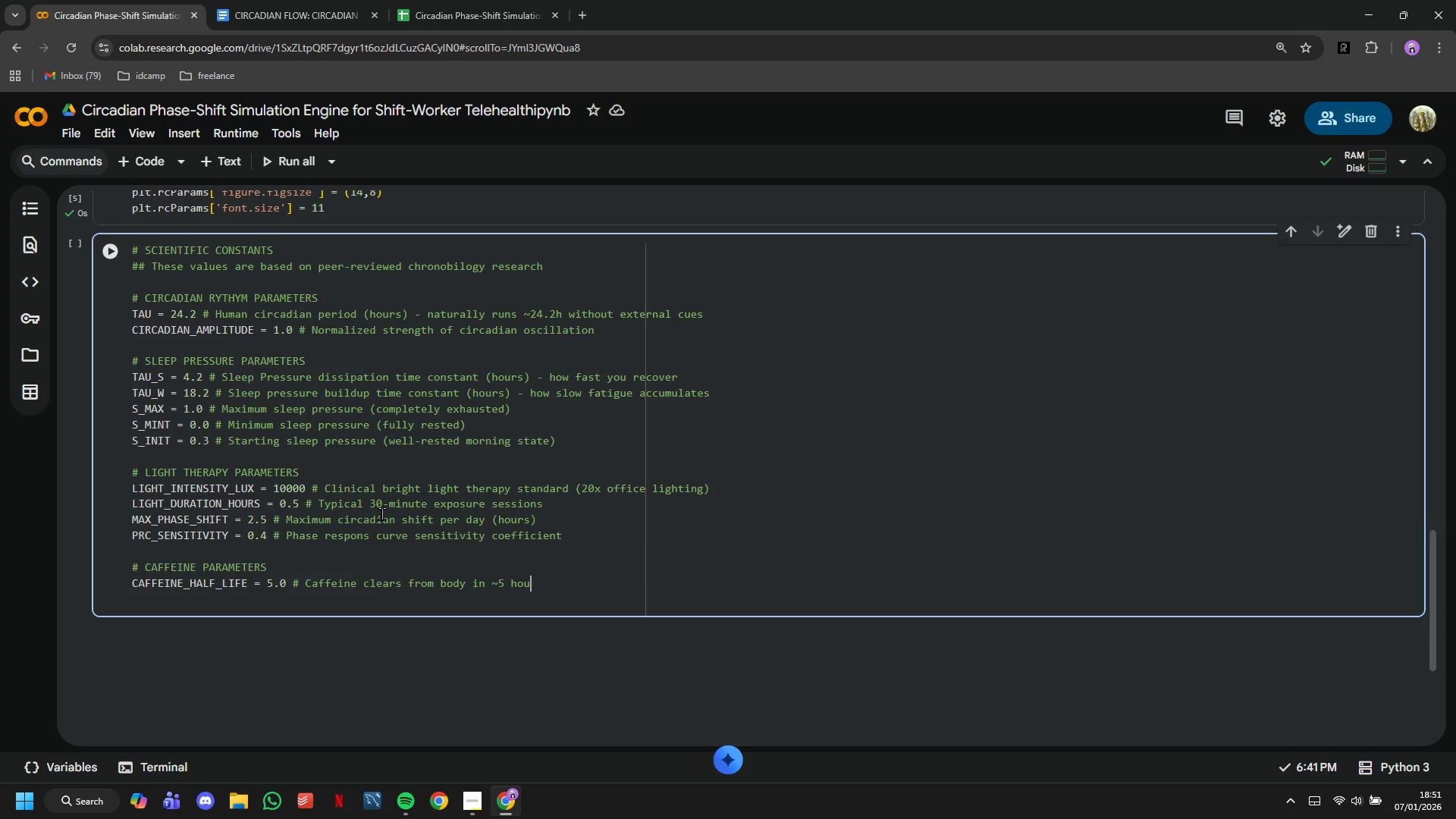 
key(Enter)
 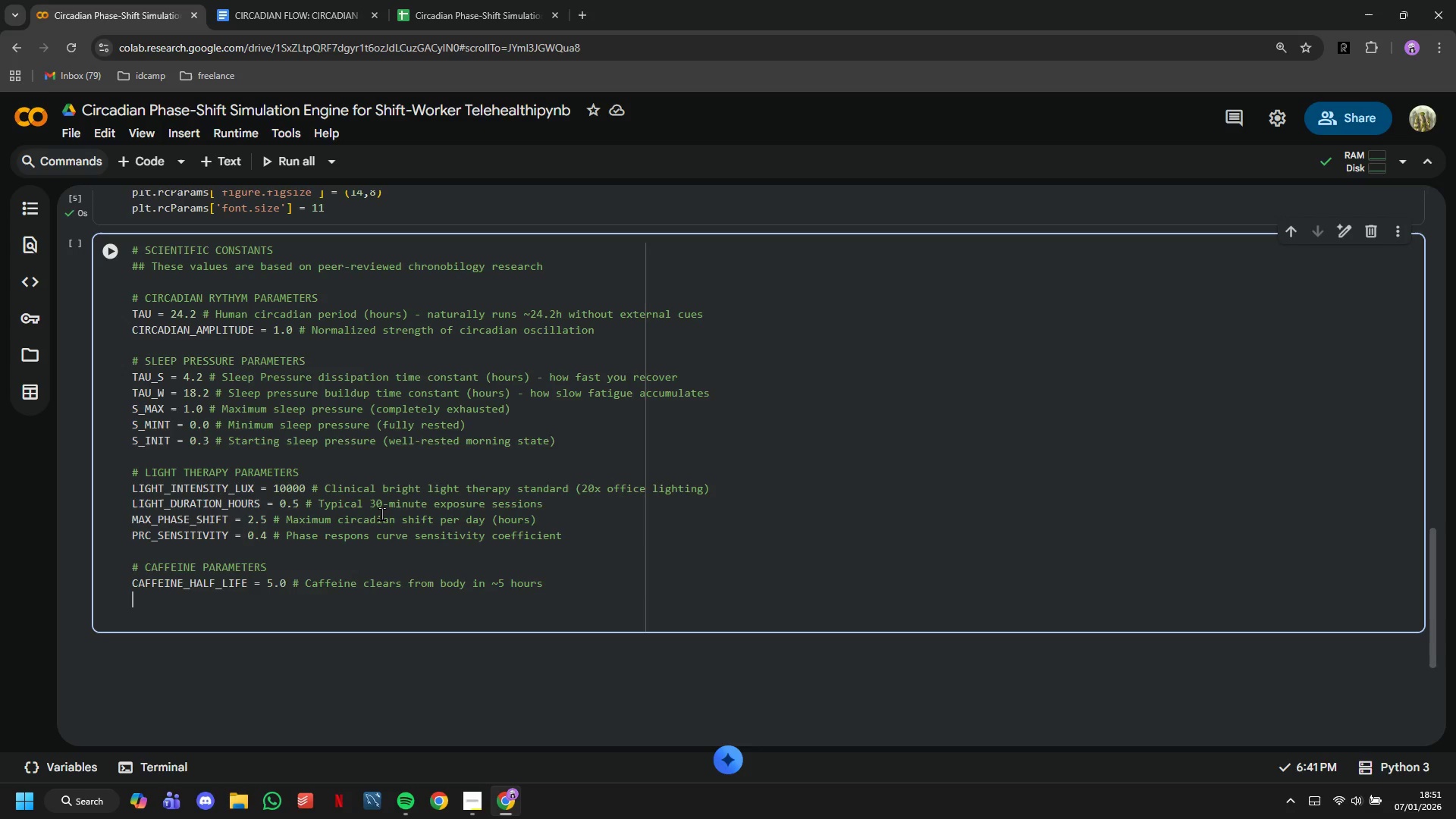 
type(CAFFEINE_ALERT)
key(Tab)
type( = 0.15 # Alertness boost per 100mg dose (one coffee)
 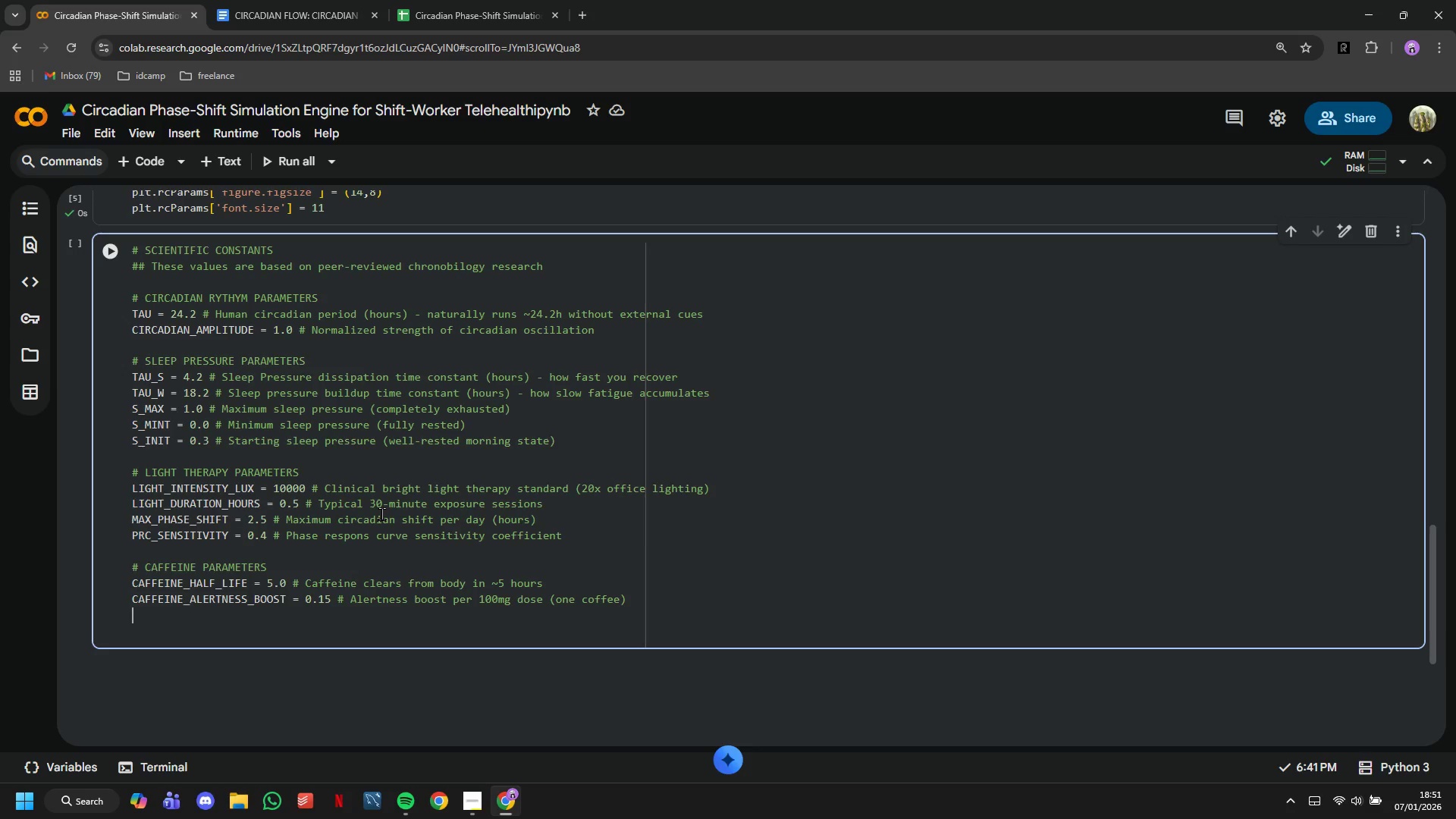 
 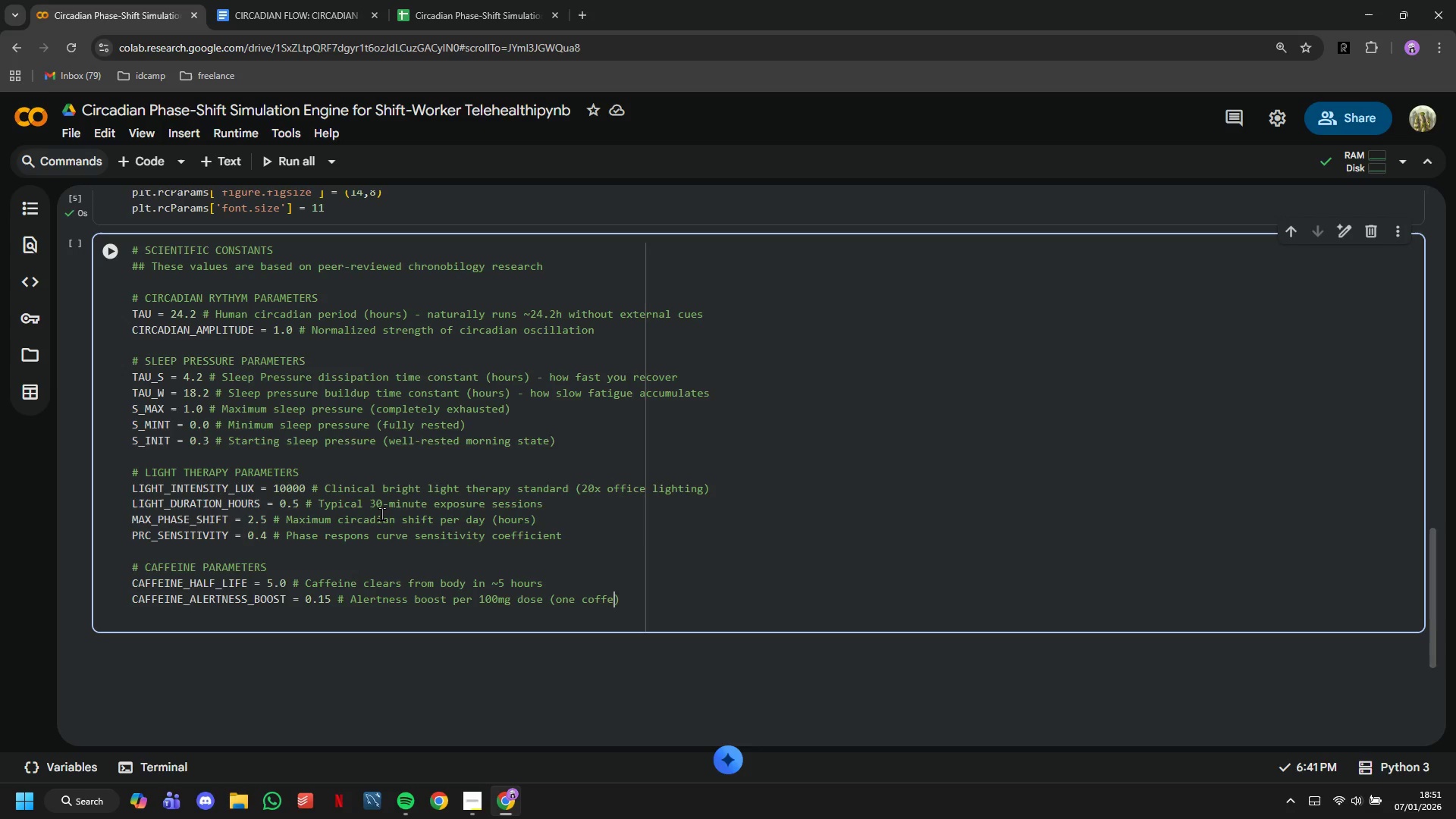 
key(ArrowRight)
 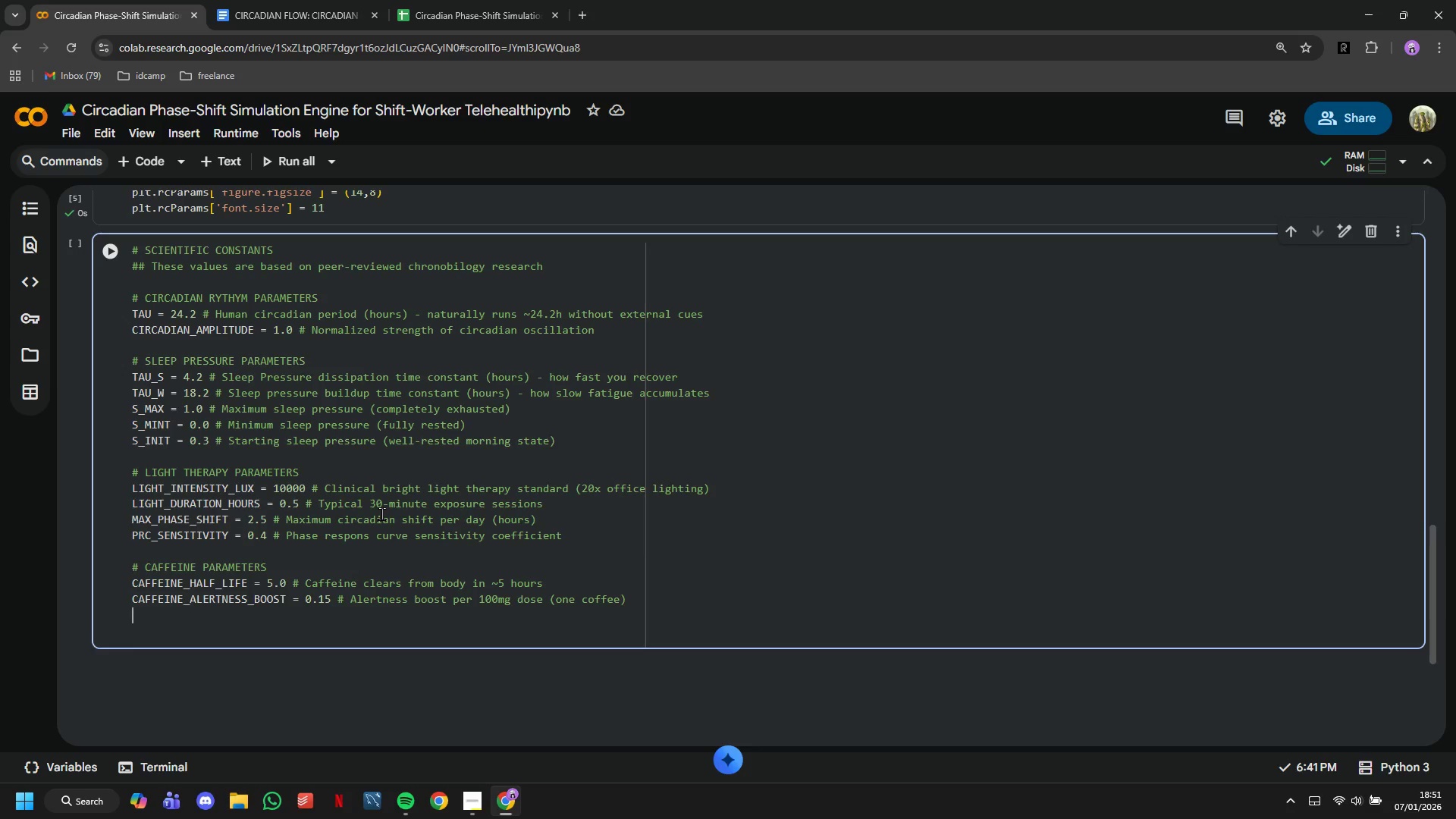 
key(Enter)
 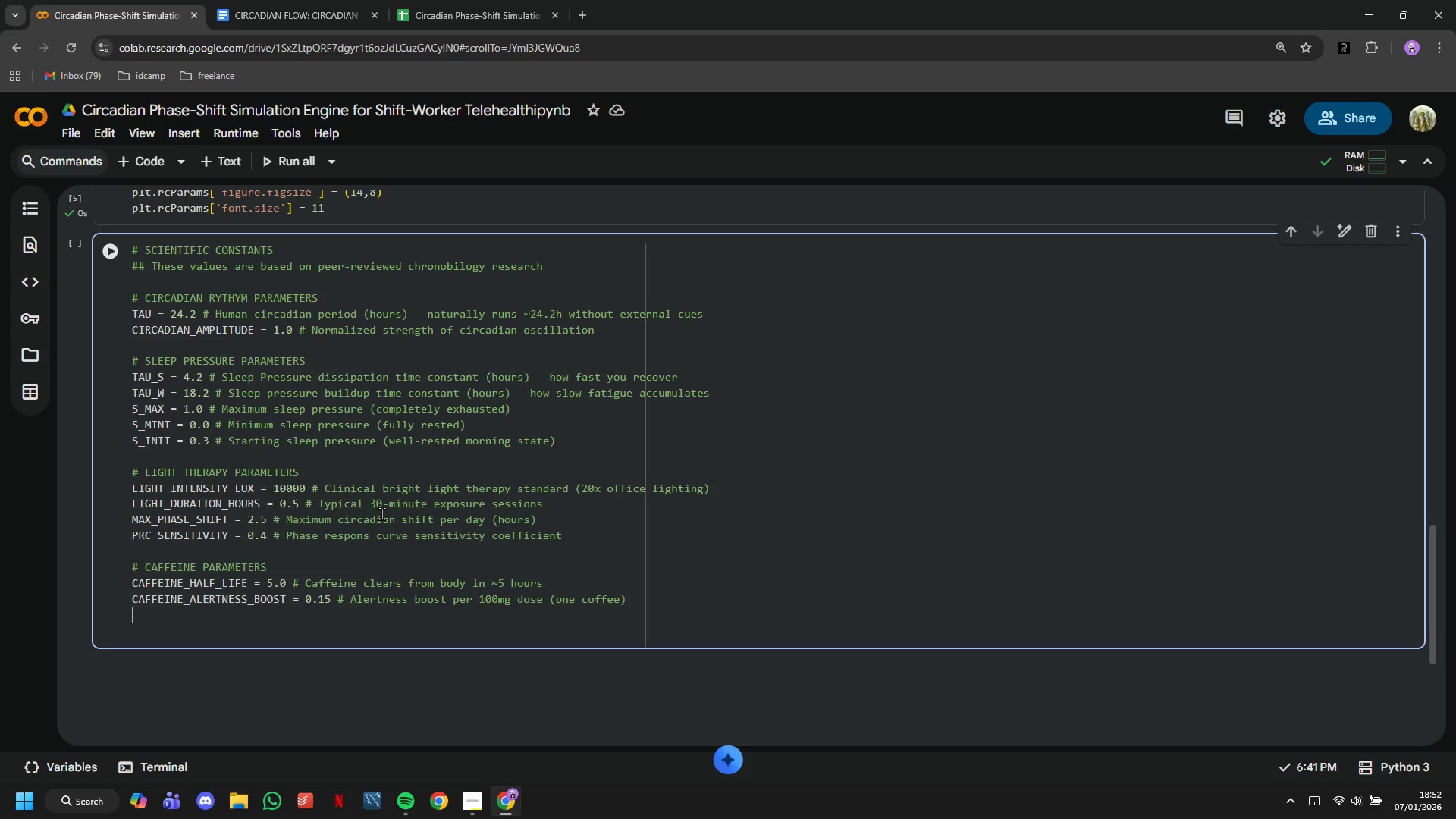 
type(CAFFEINE_MAX)
key(Tab)
type( = 0.3 # Saturation point (diminishing returns)
 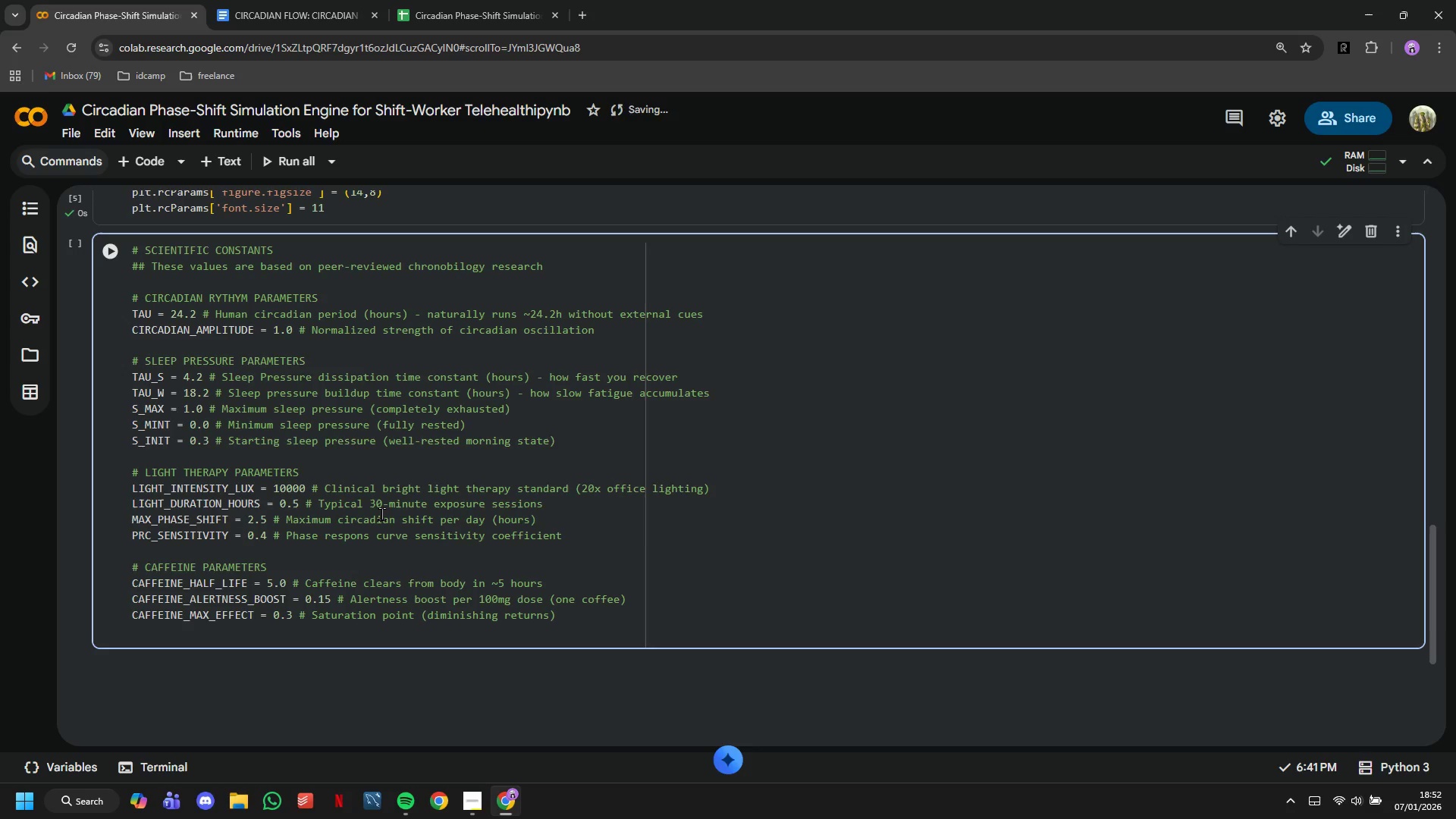 
left_click([483, 797])